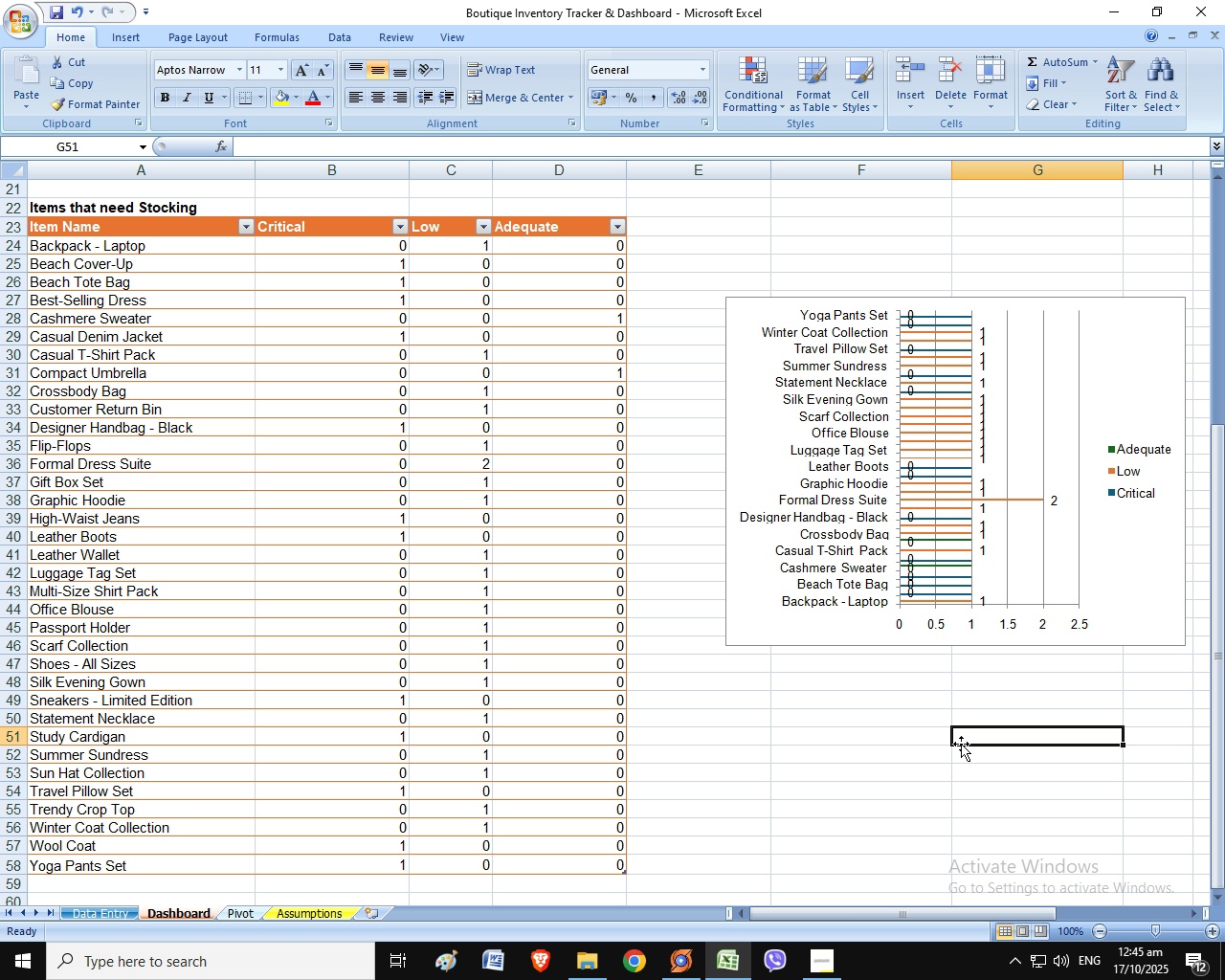 
left_click_drag(start_coordinate=[1058, 302], to_coordinate=[1037, 244])
 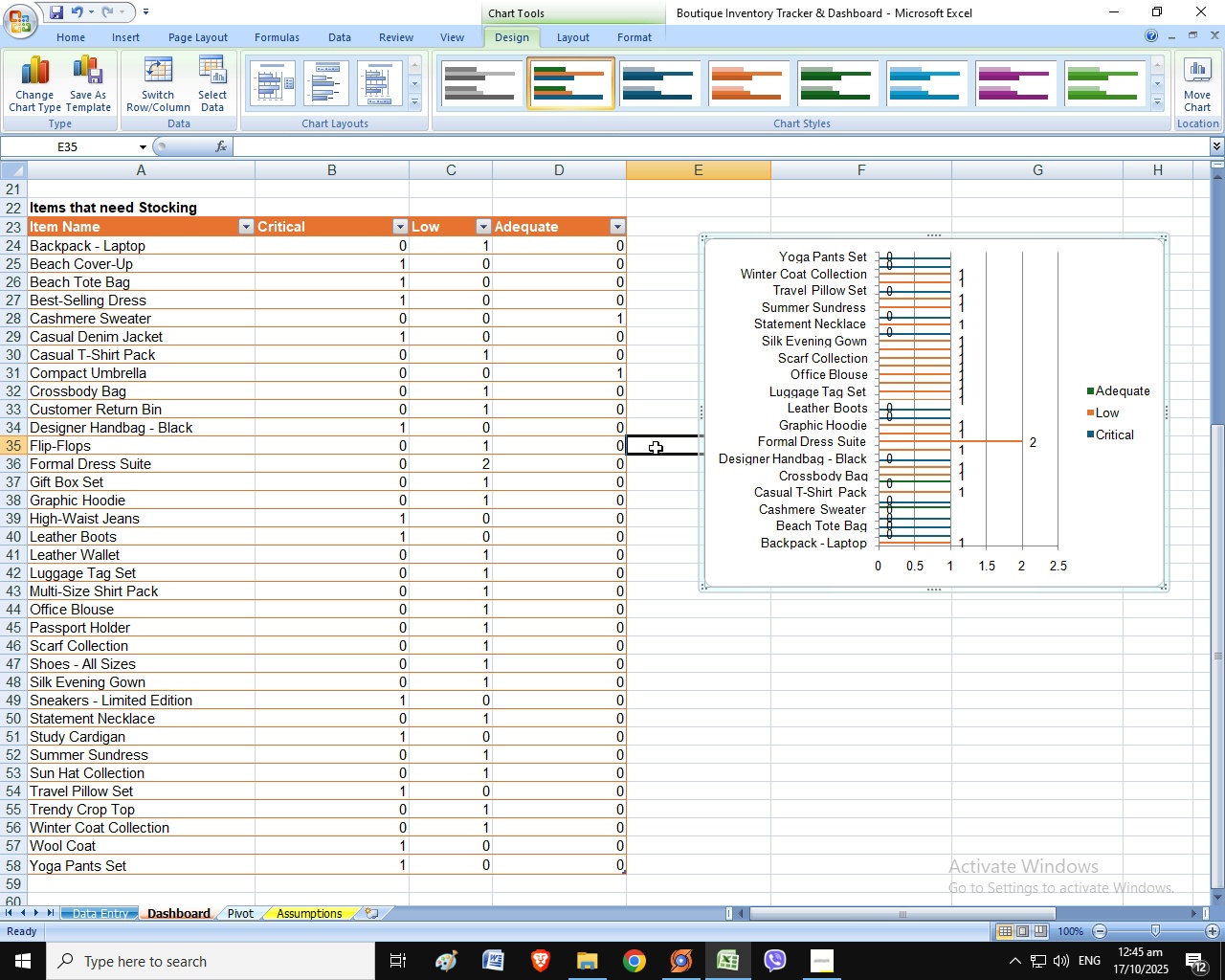 
left_click([656, 448])
 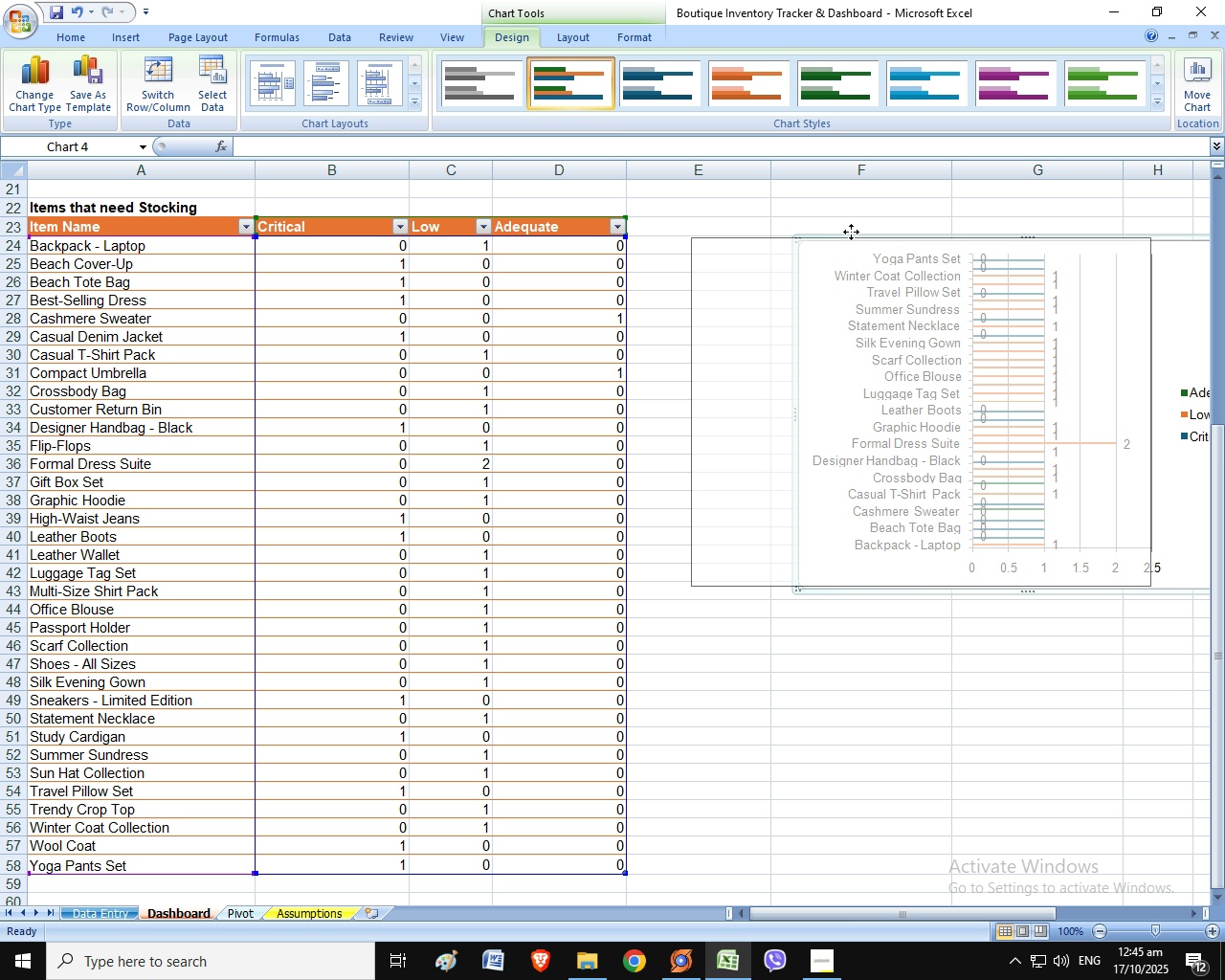 
wait(19.65)
 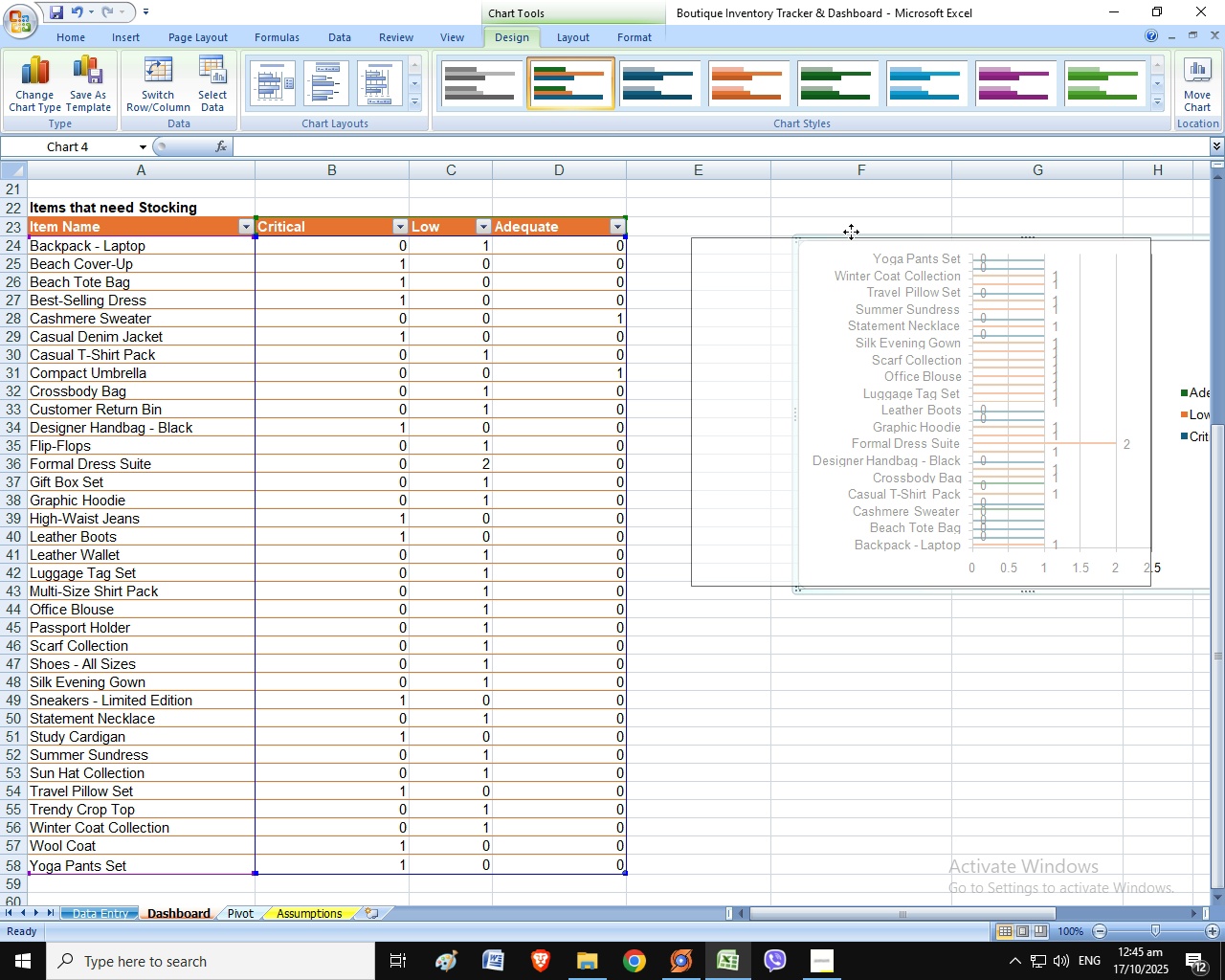 
left_click([125, 39])
 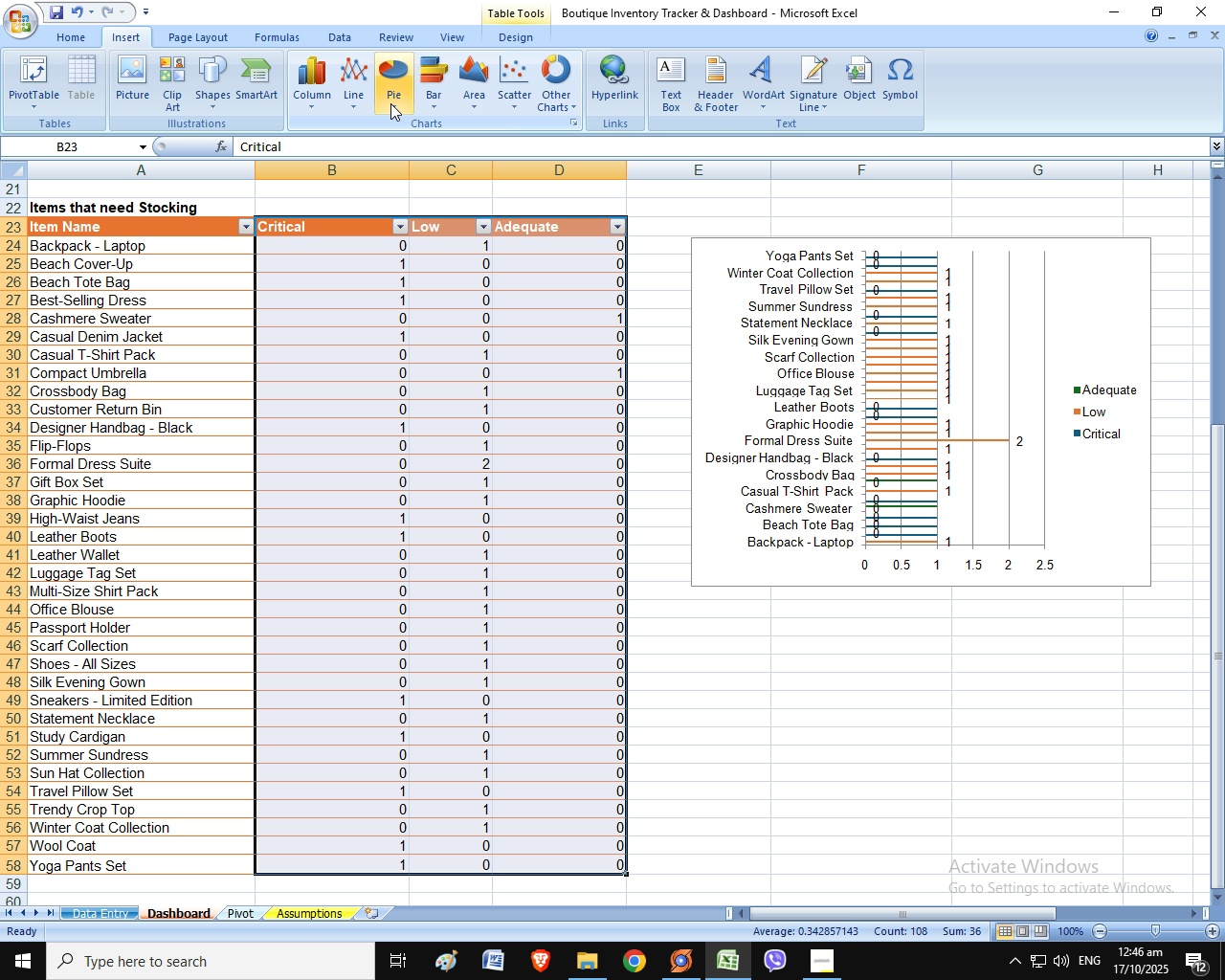 
left_click([390, 103])
 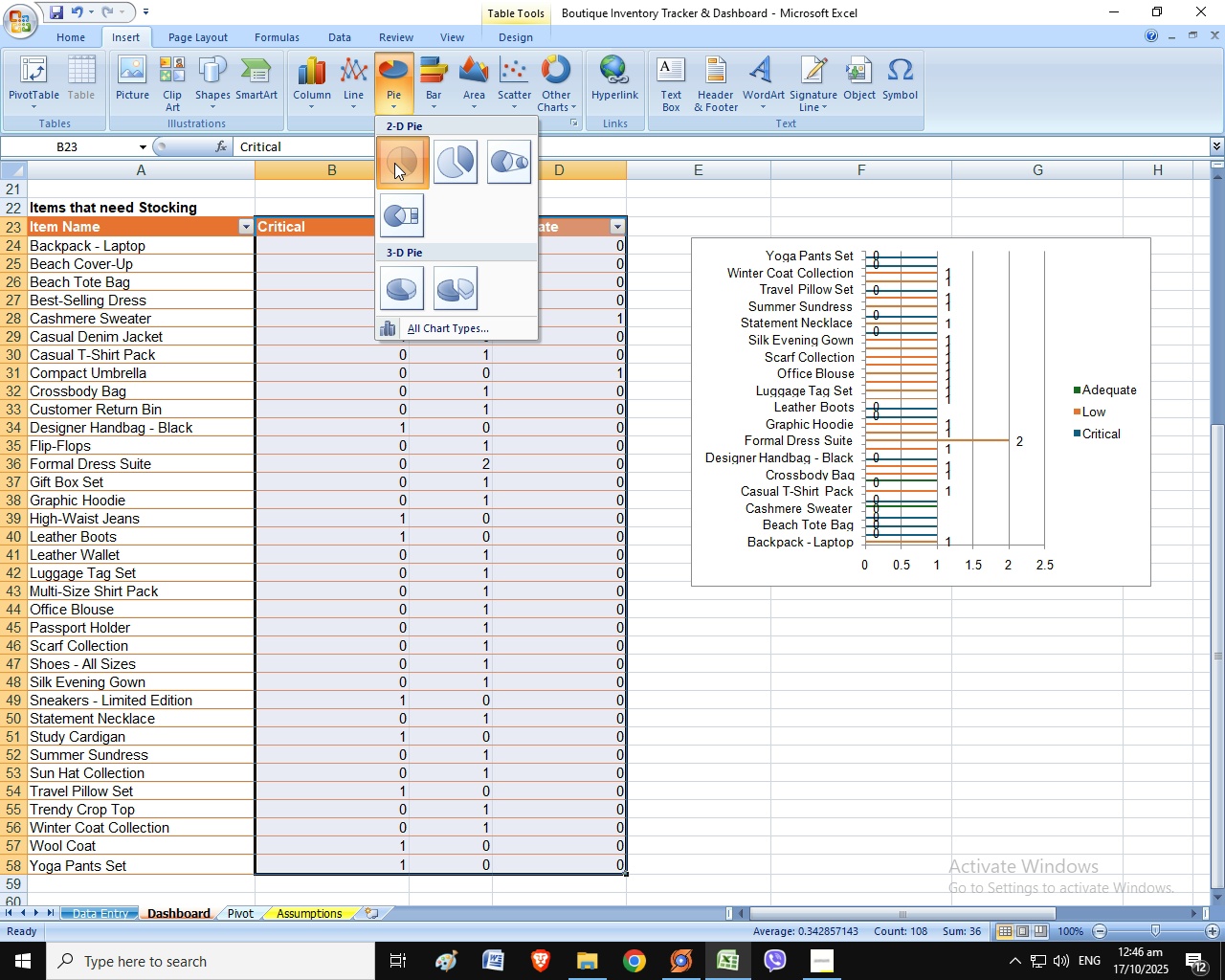 
left_click([394, 163])
 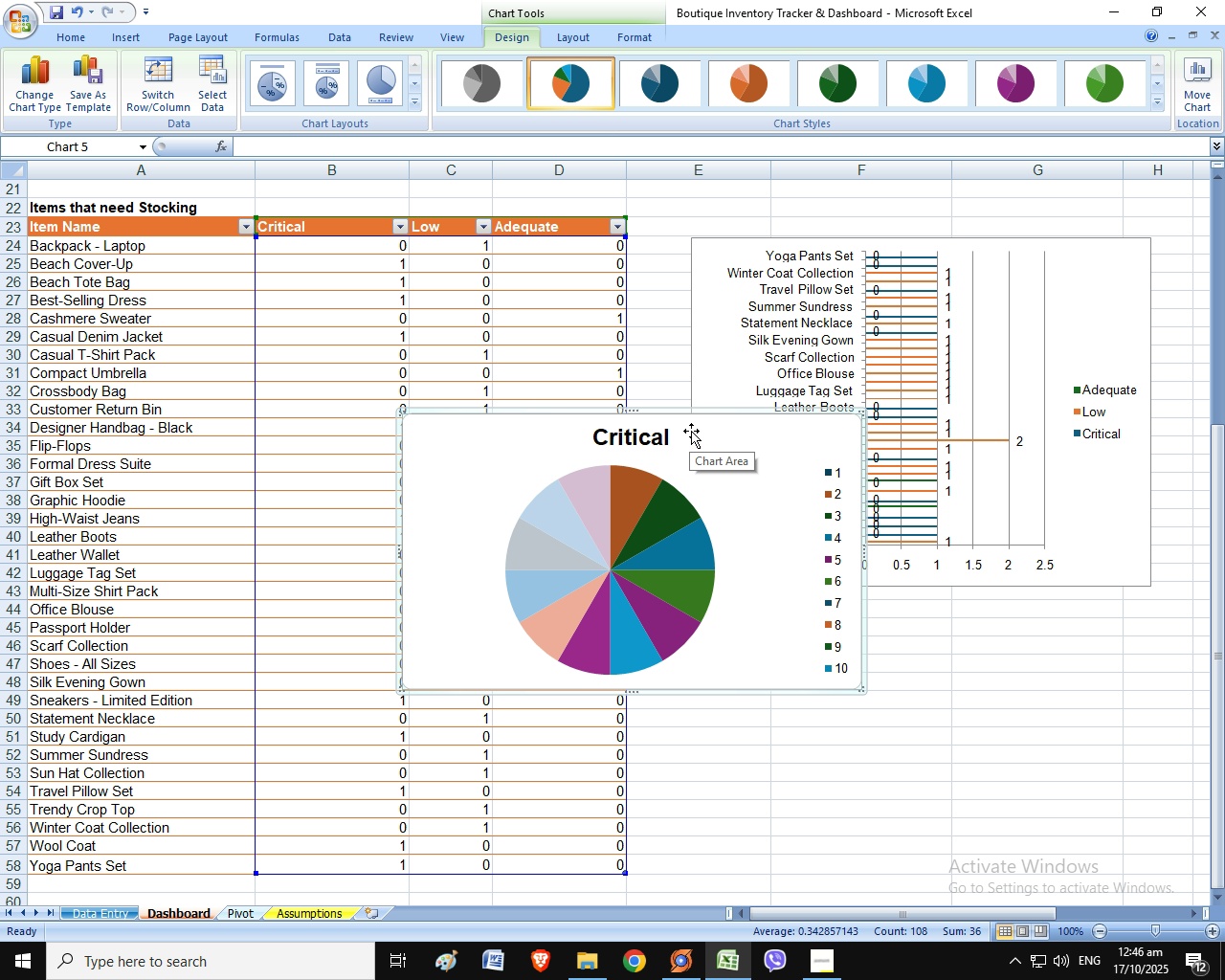 
wait(9.36)
 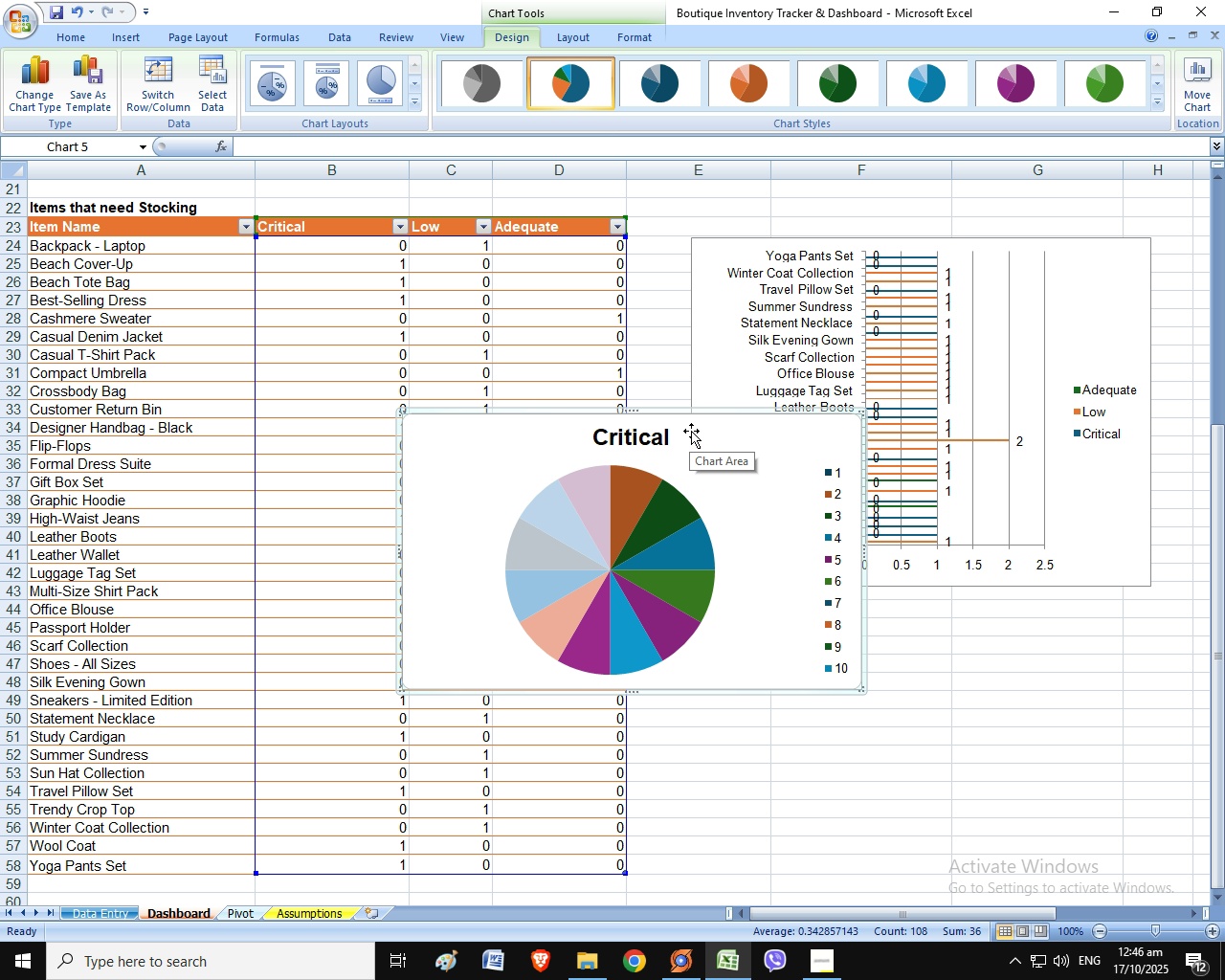 
left_click([969, 710])
 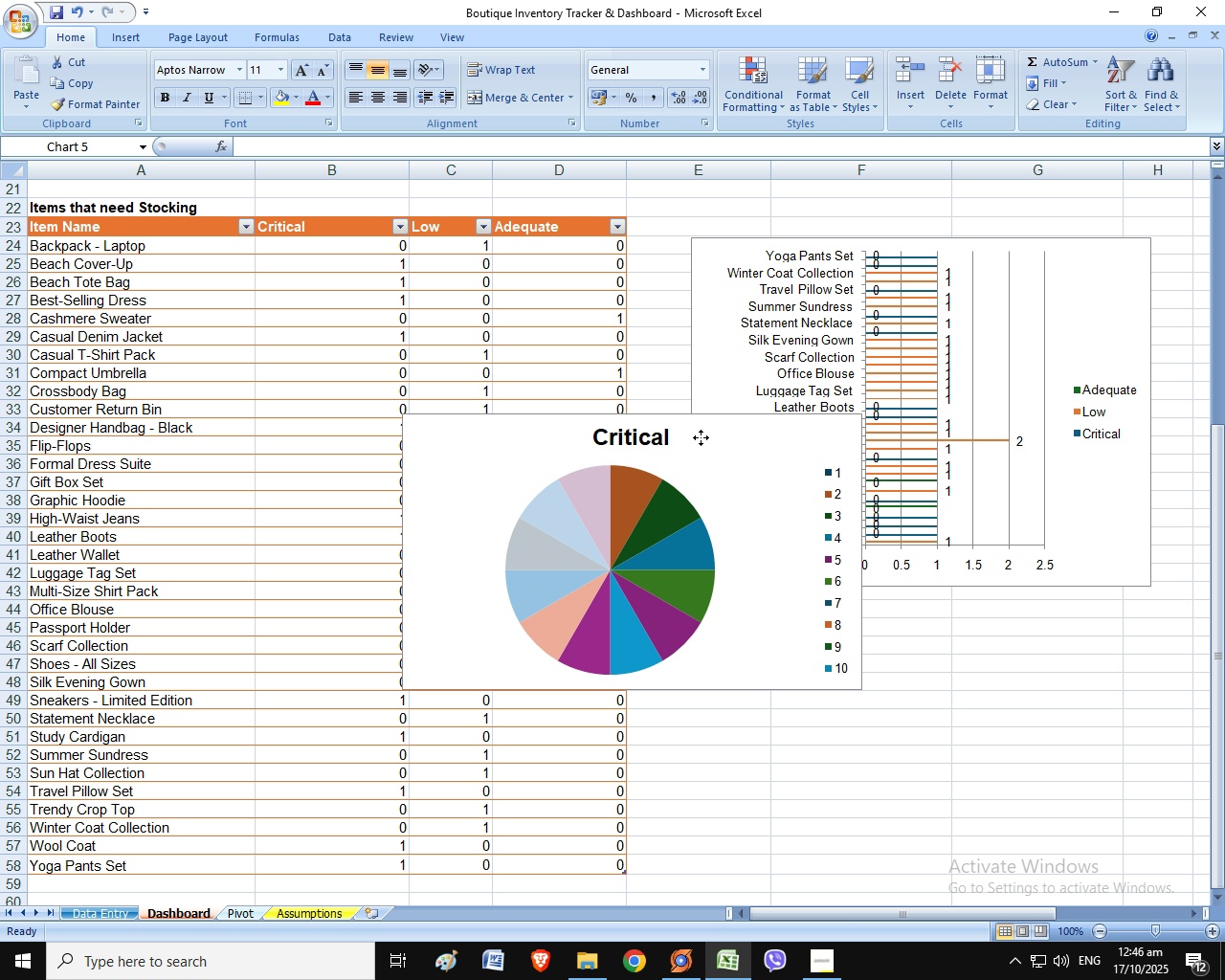 
left_click([701, 437])
 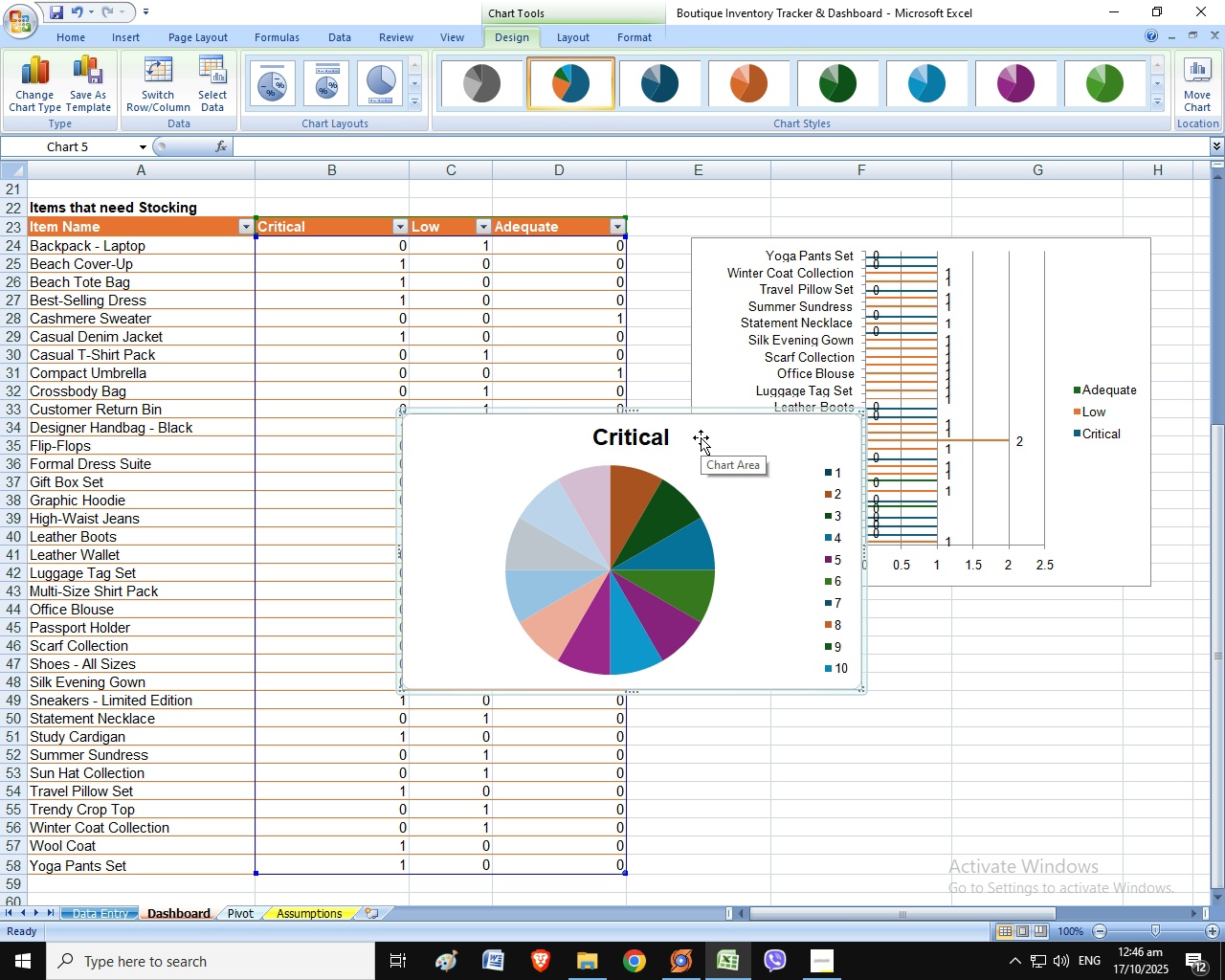 
key(Delete)
 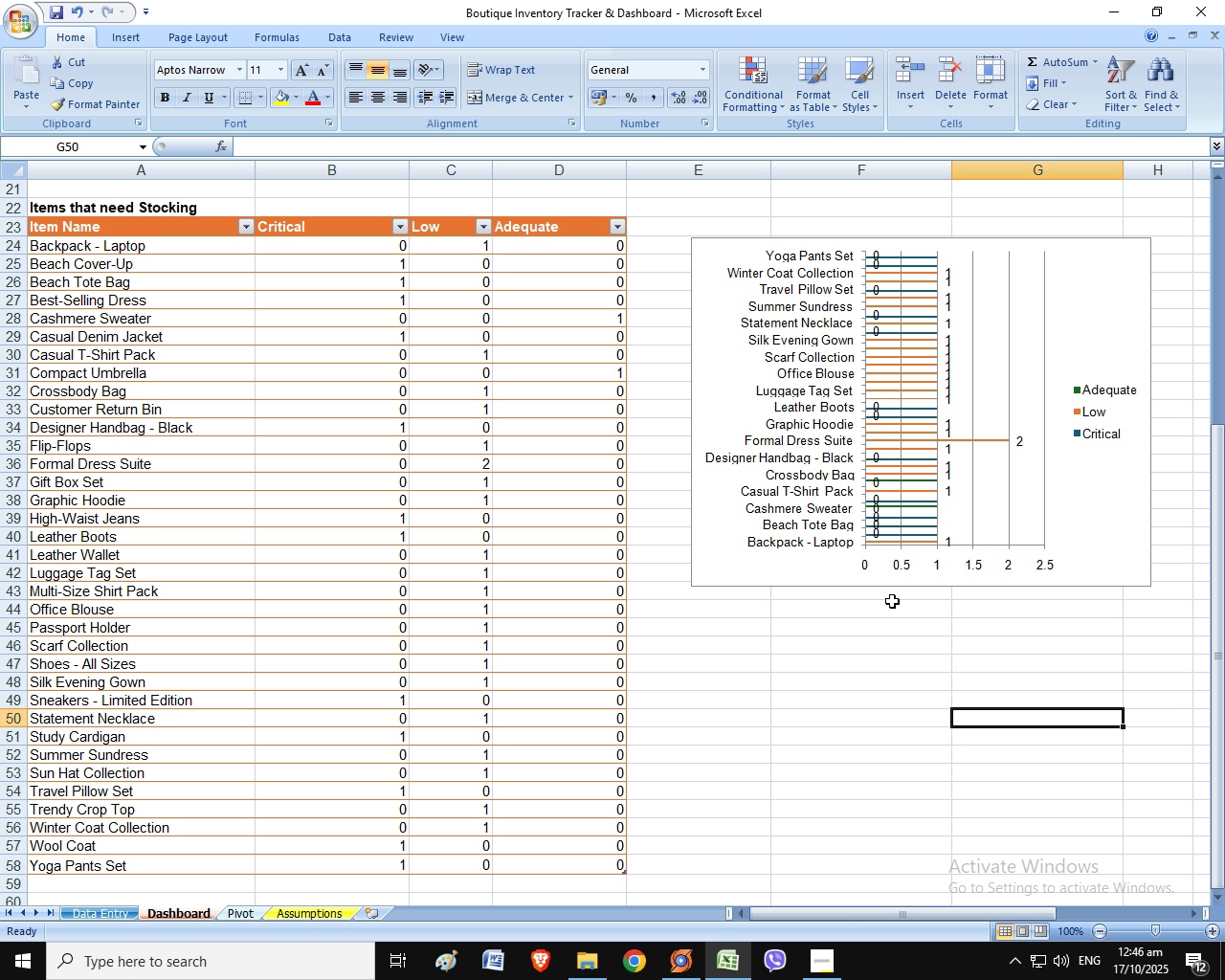 
scroll: coordinate [471, 793], scroll_direction: down, amount: 2.0
 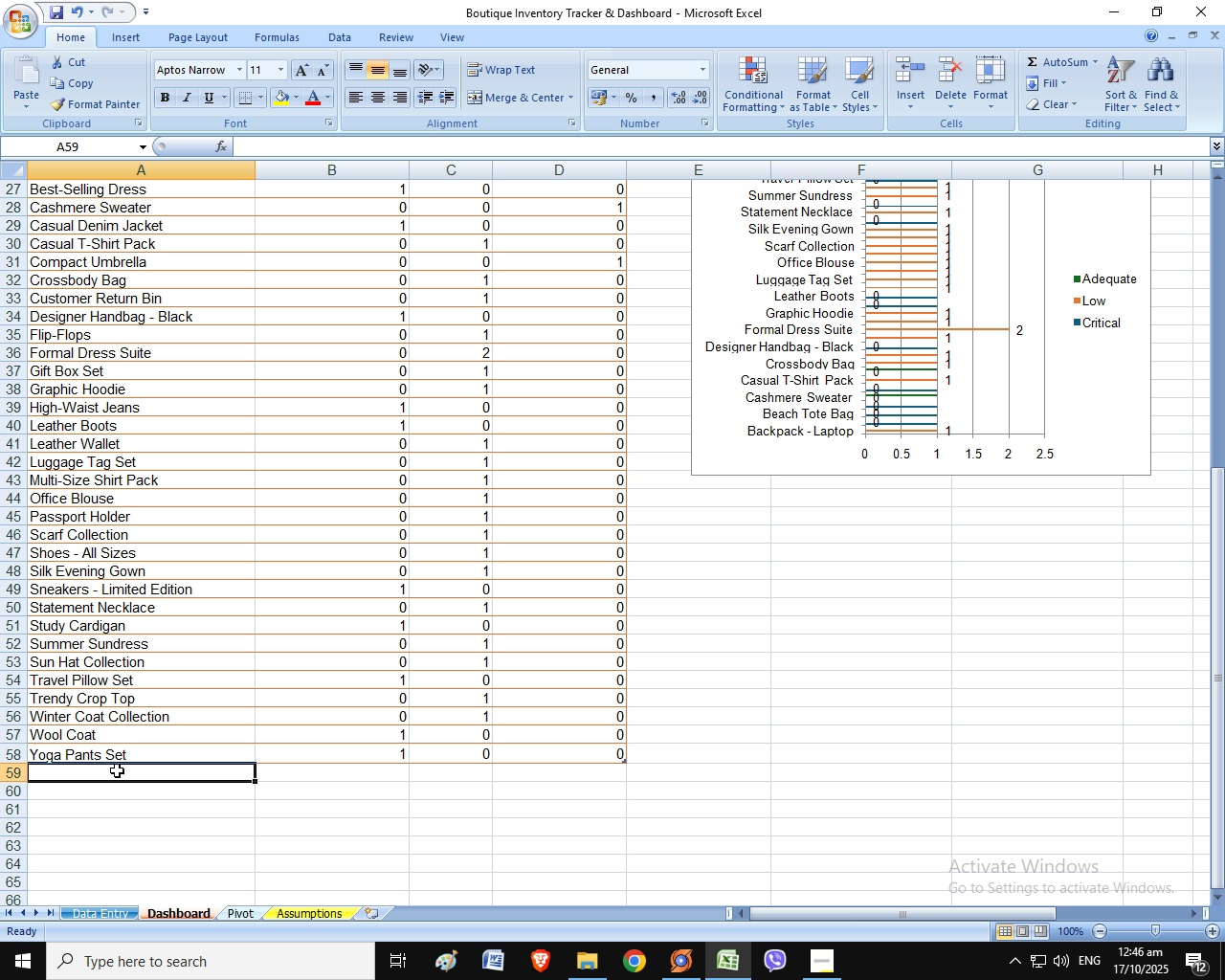 
left_click([117, 770])
 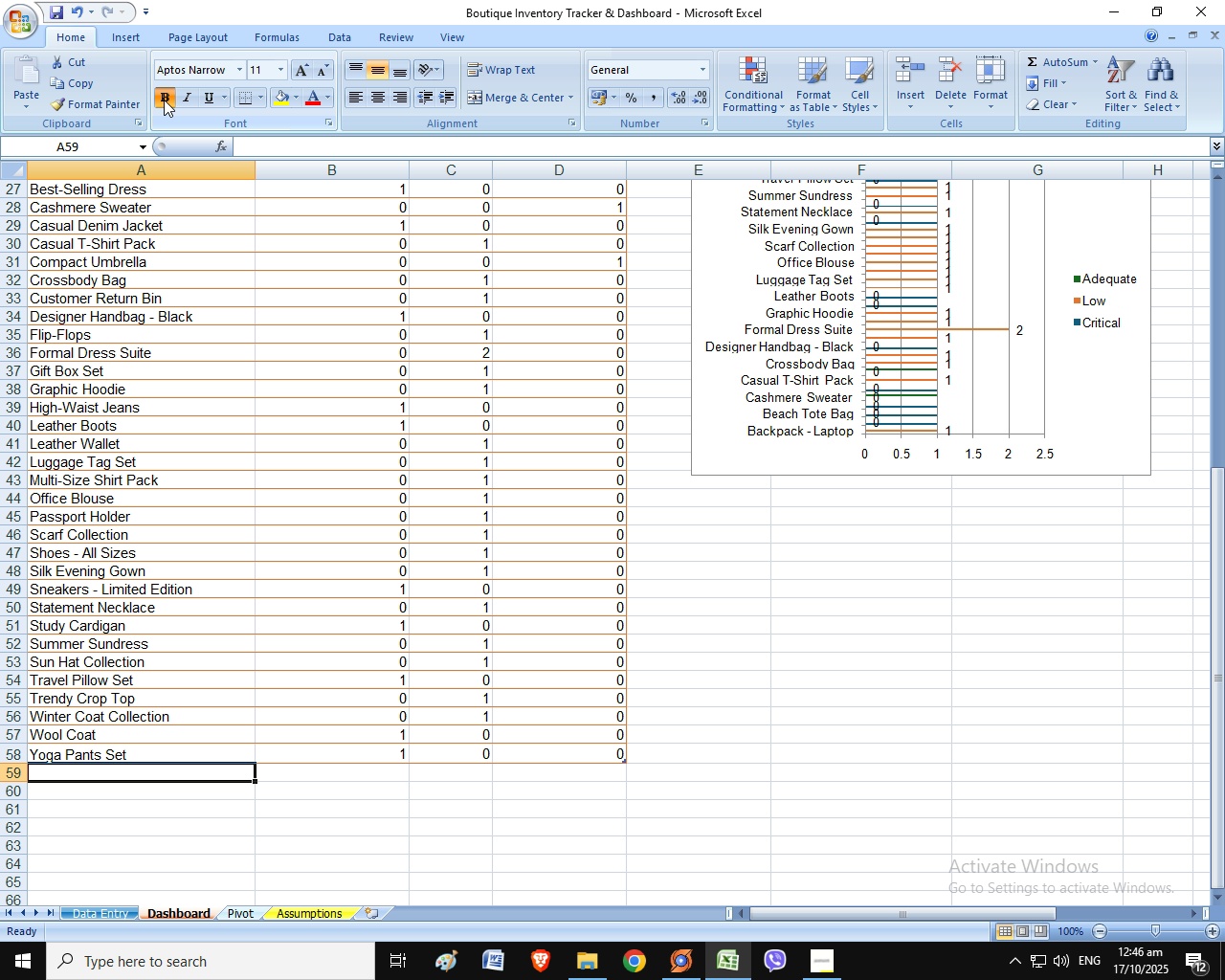 
left_click([164, 100])
 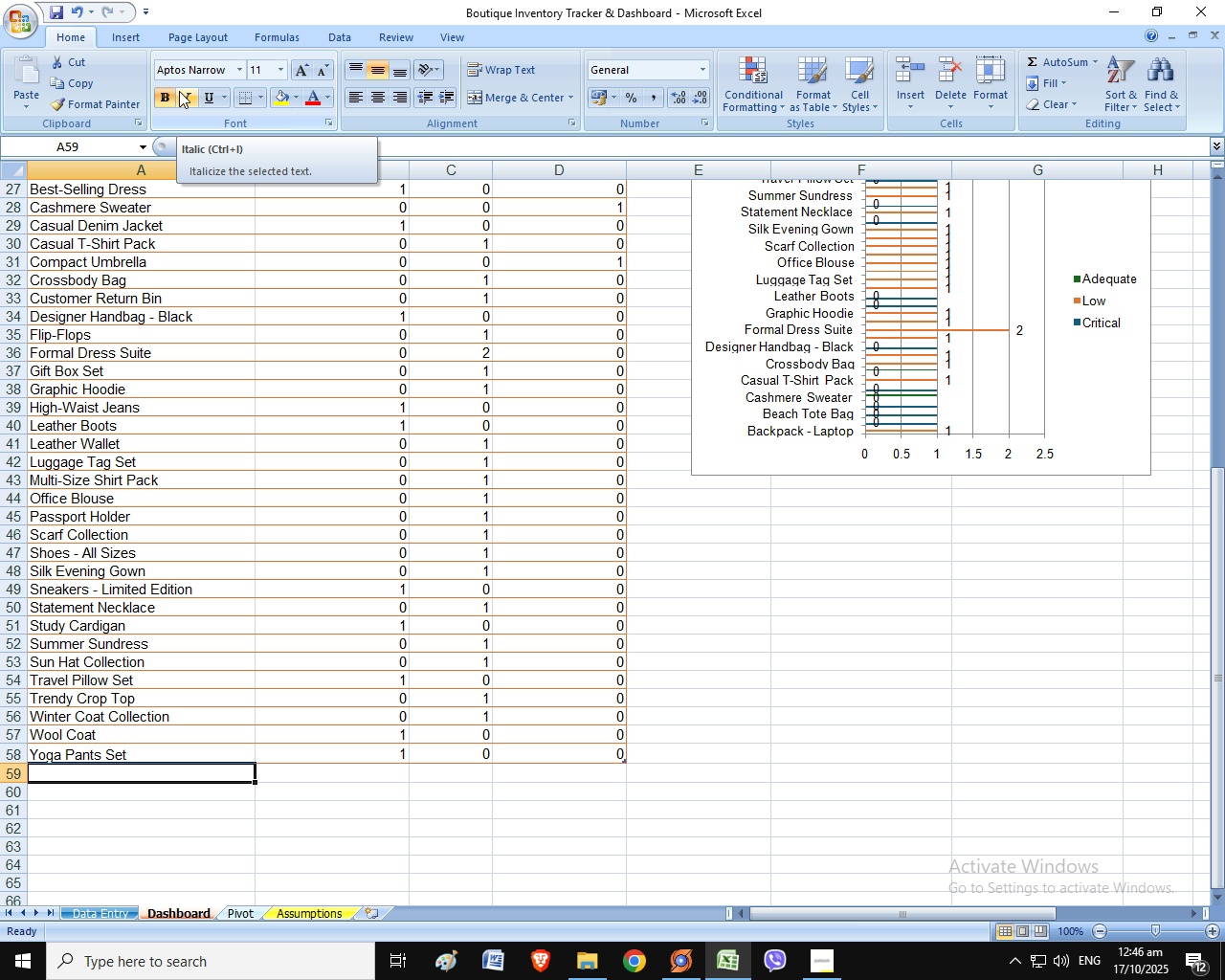 
wait(10.97)
 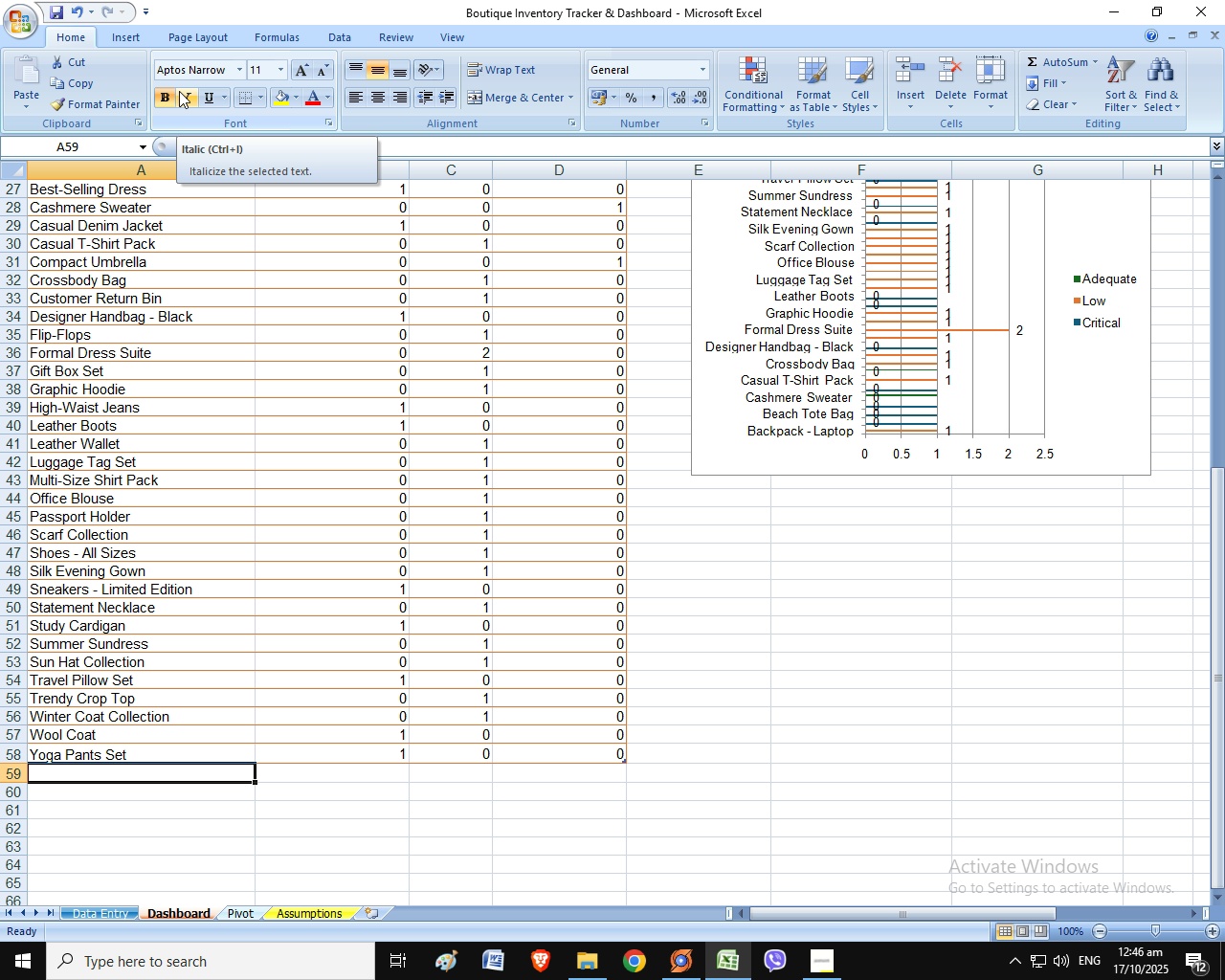 
type(TOTAL)
 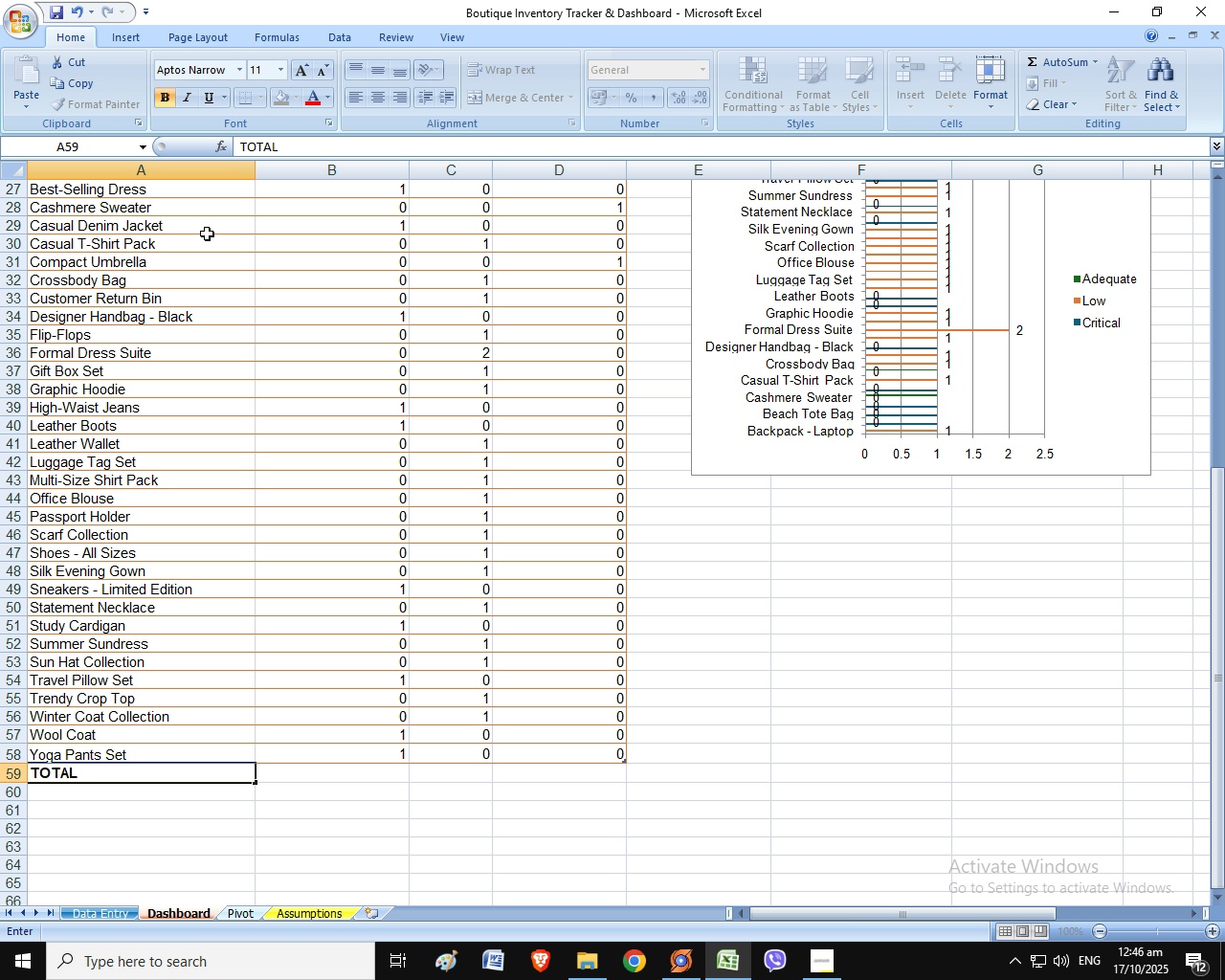 
key(ArrowRight)
 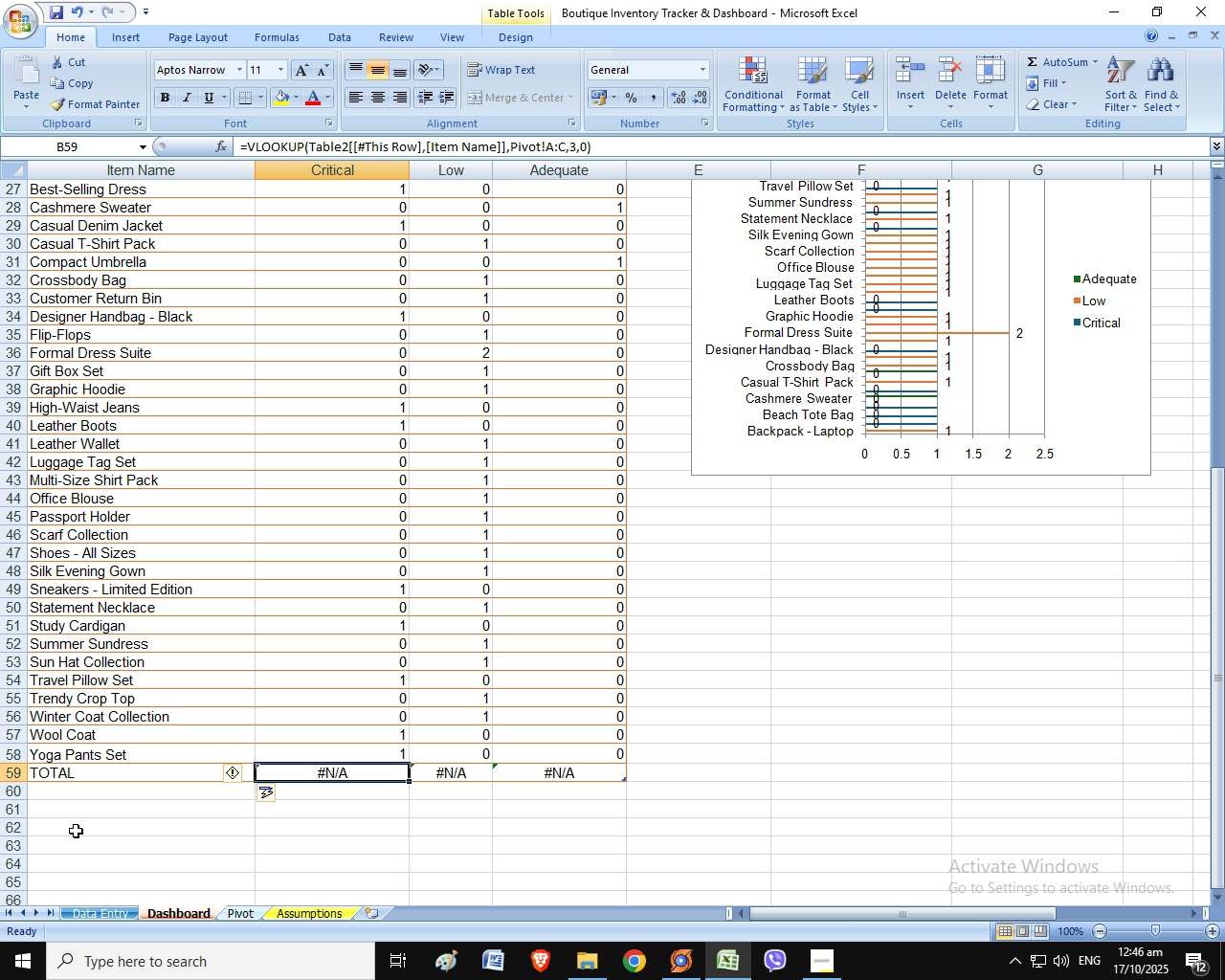 
left_click([132, 769])
 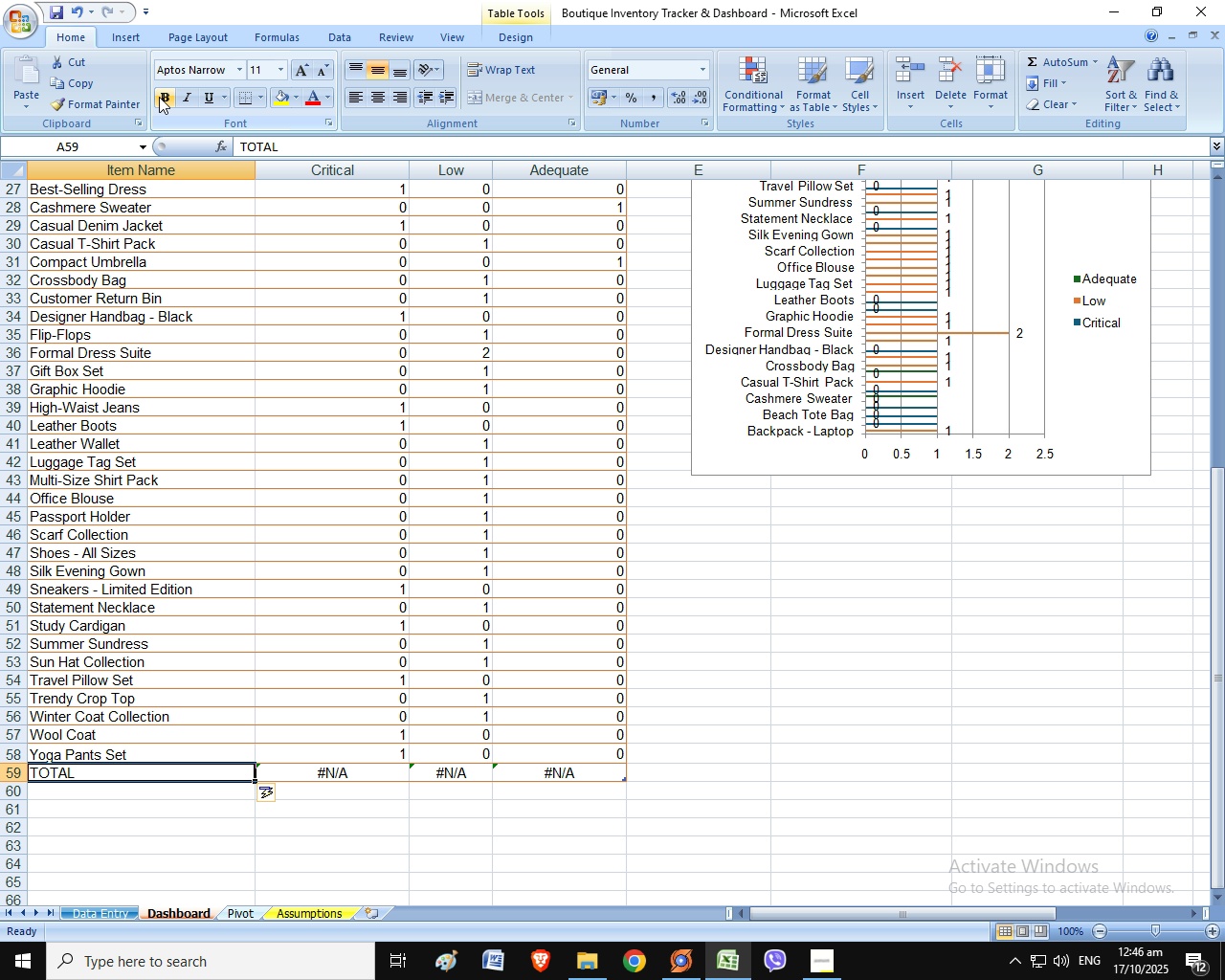 
left_click([159, 97])
 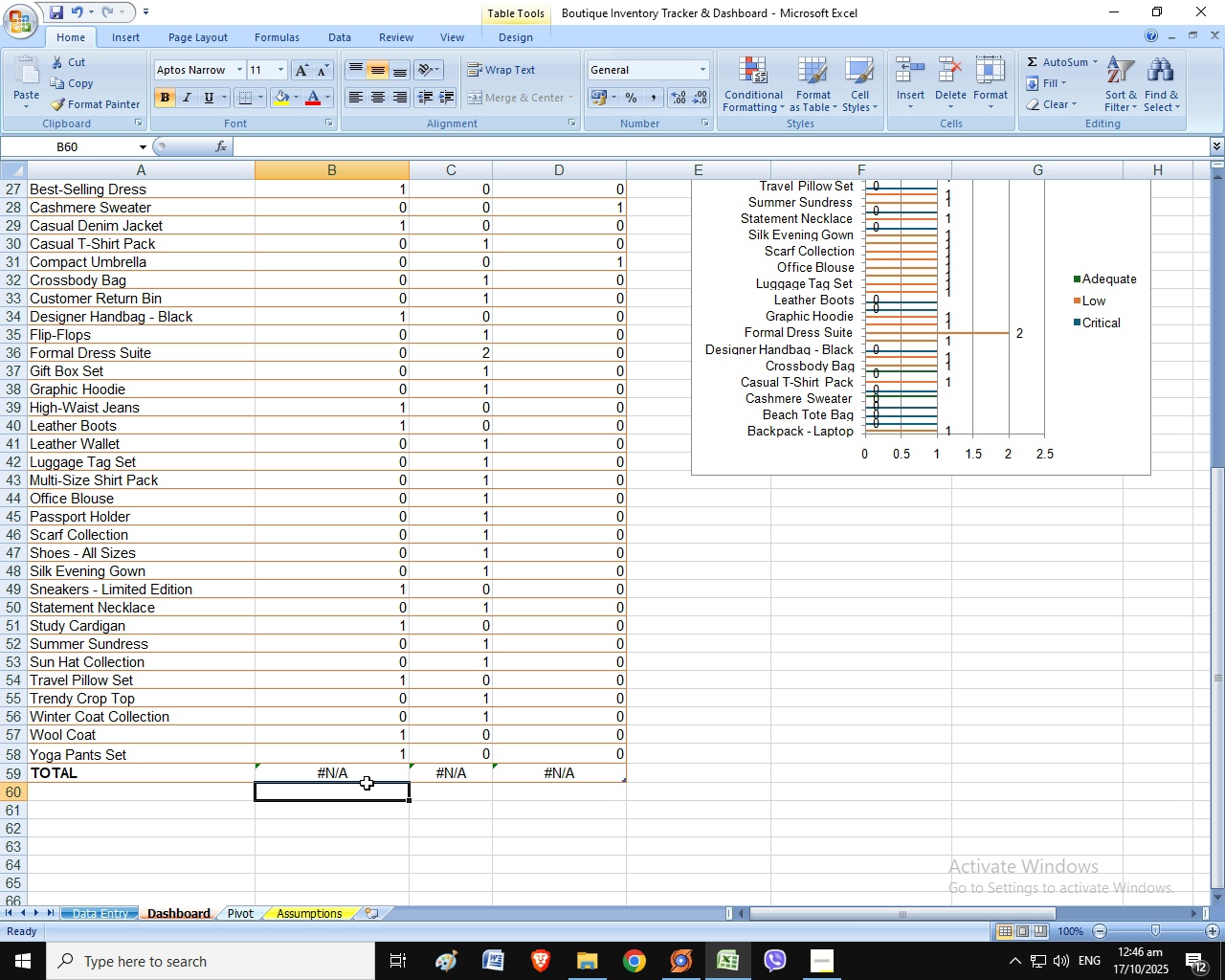 
left_click([367, 783])
 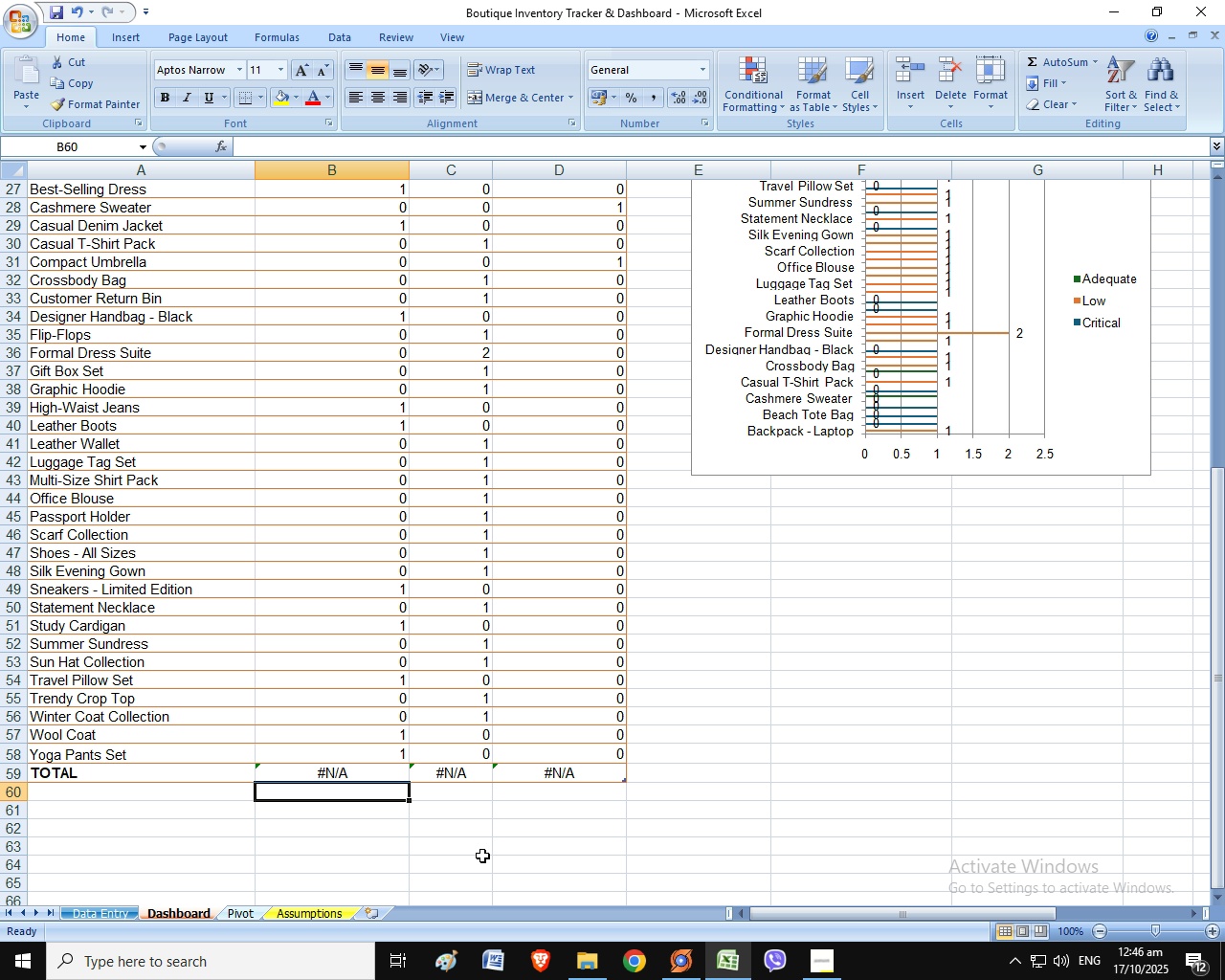 
wait(5.1)
 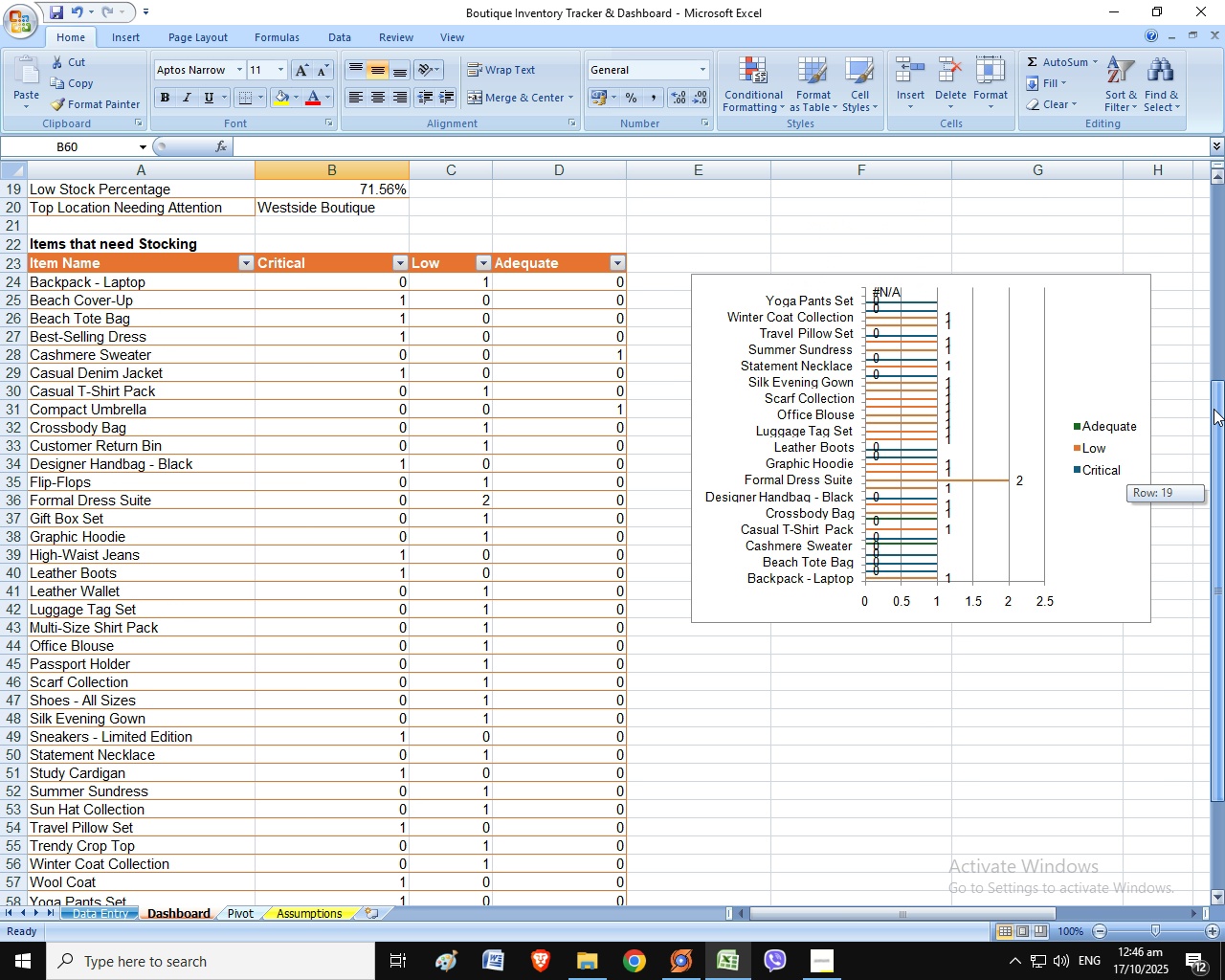 
left_click([167, 776])
 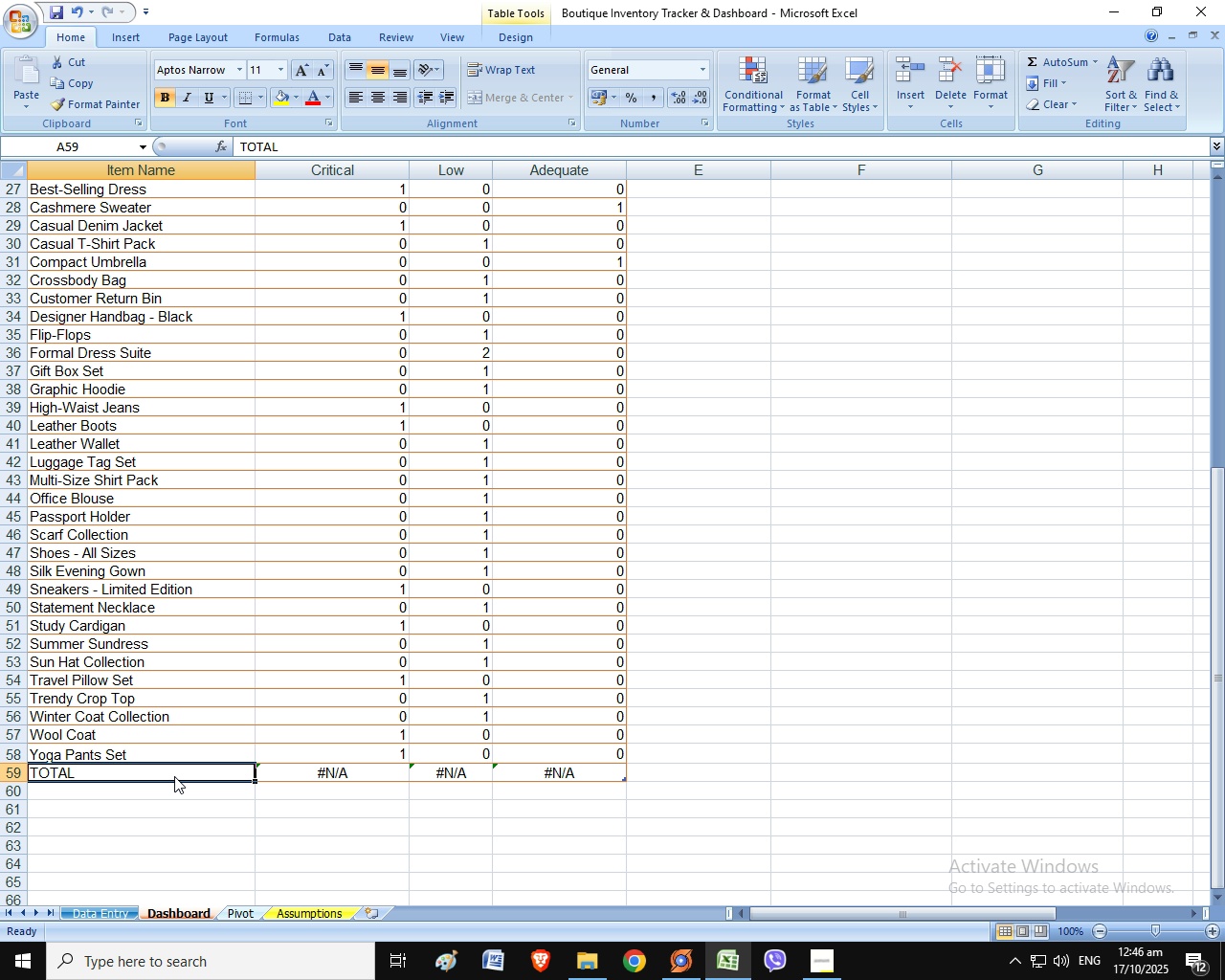 
key(Control+Z)
 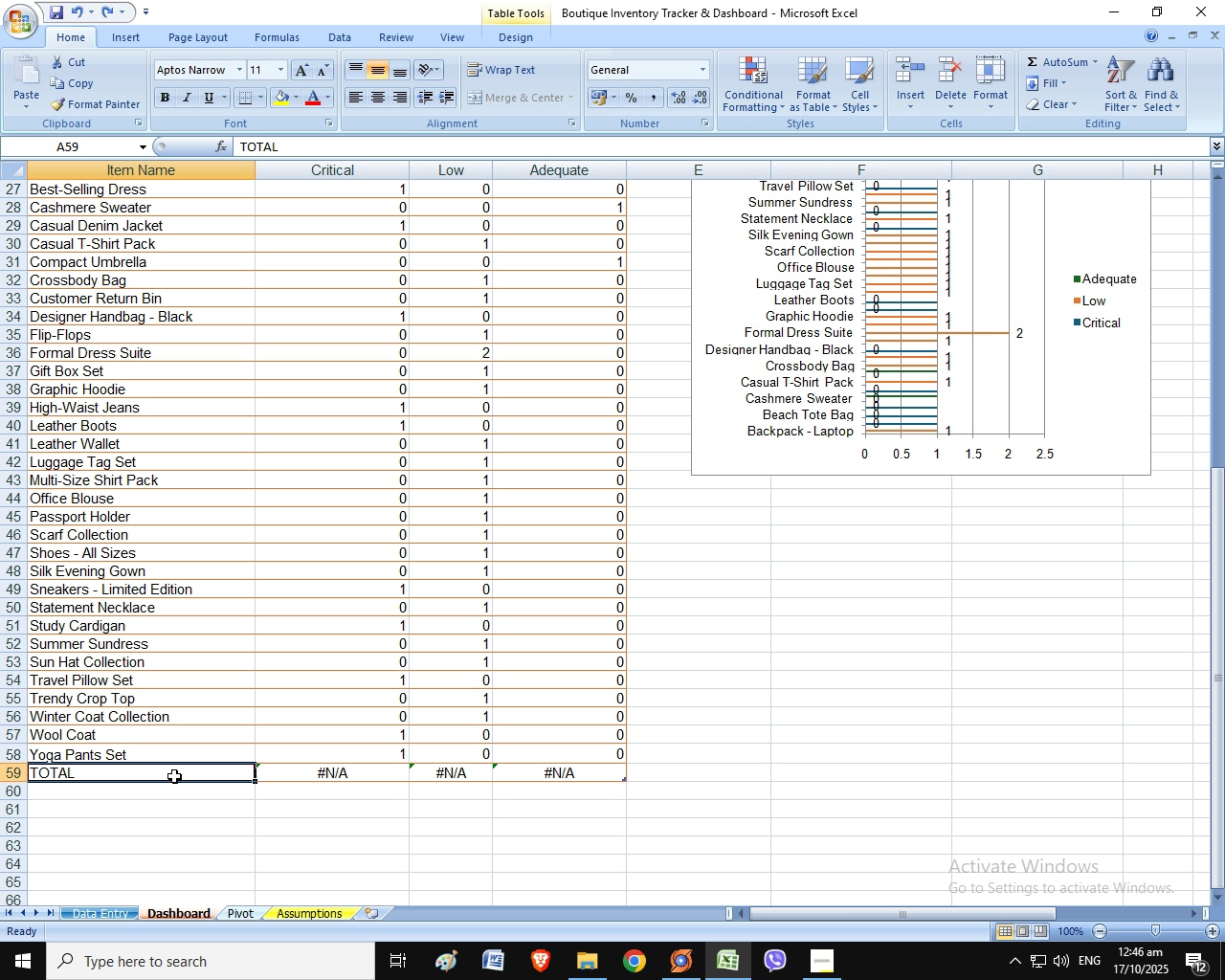 
key(Control+ControlLeft)
 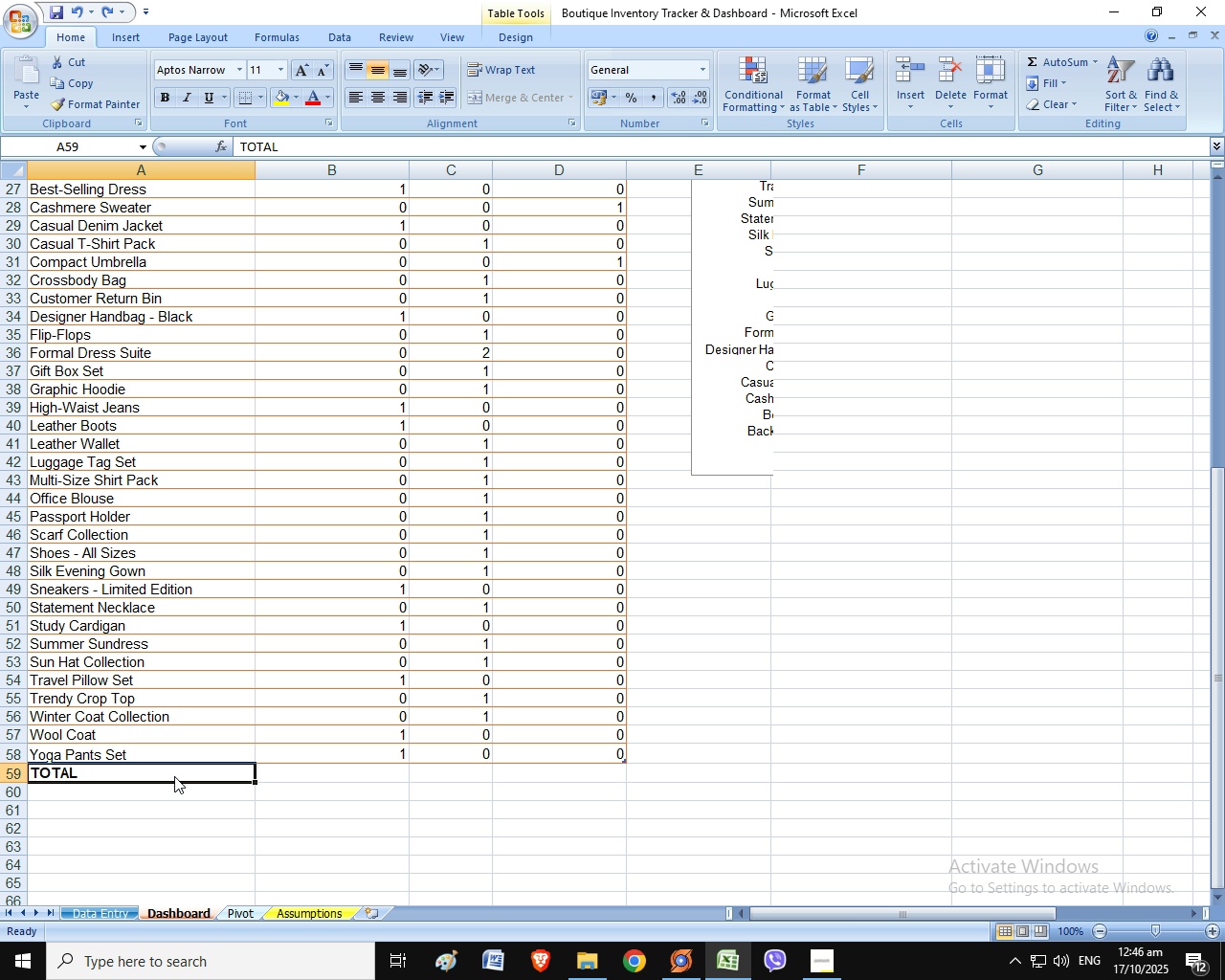 
key(Control+Z)
 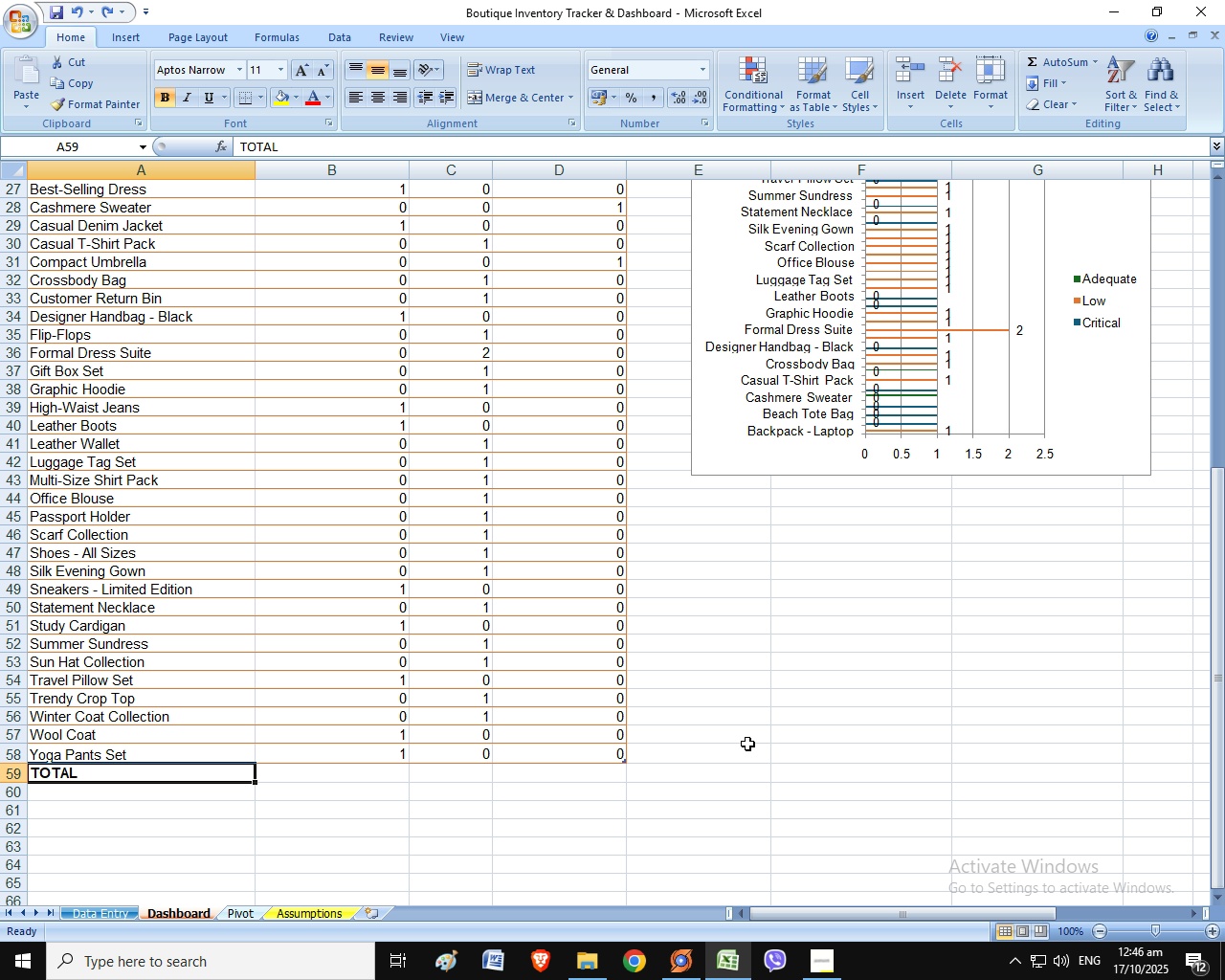 
left_click([747, 744])
 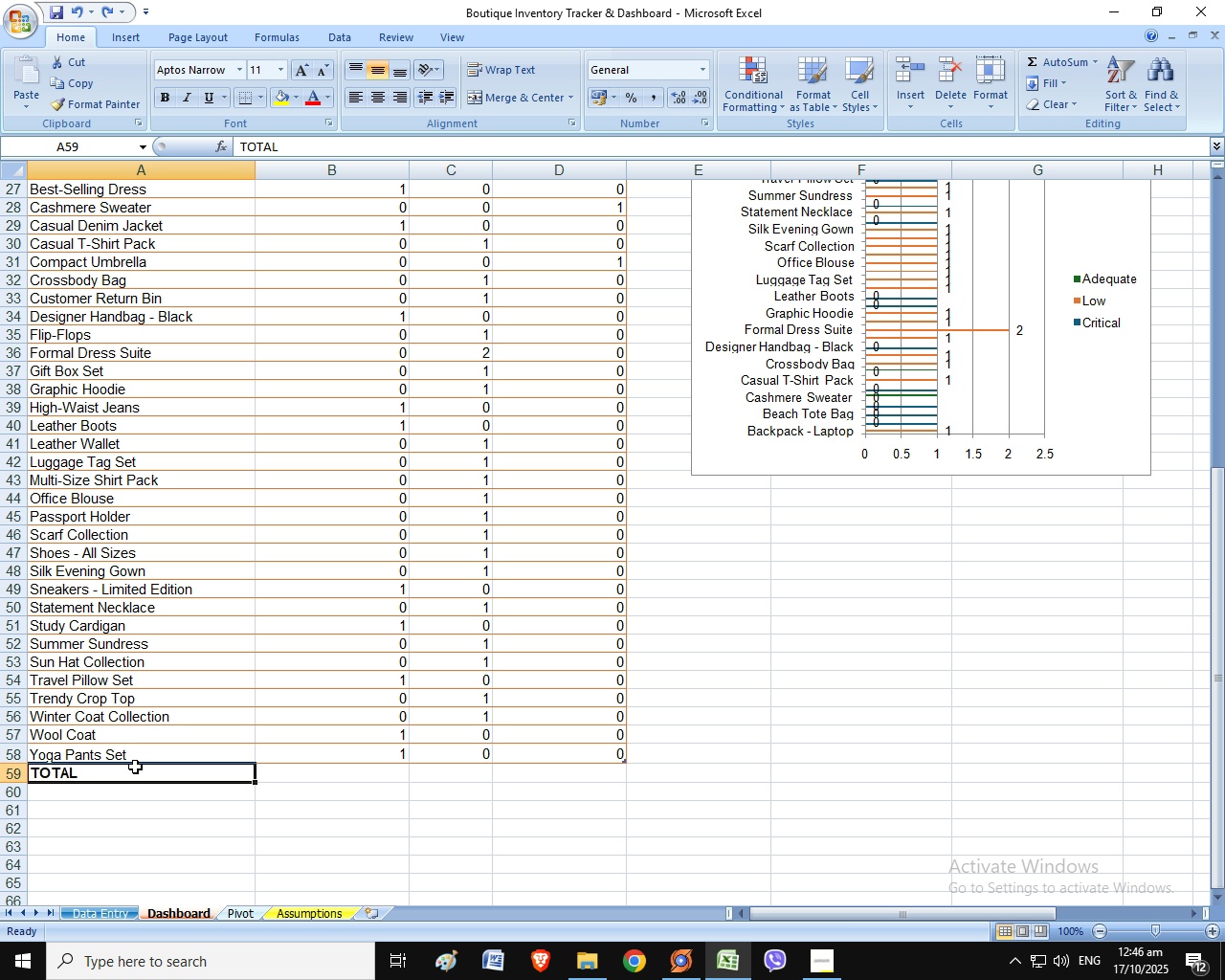 
left_click([135, 767])
 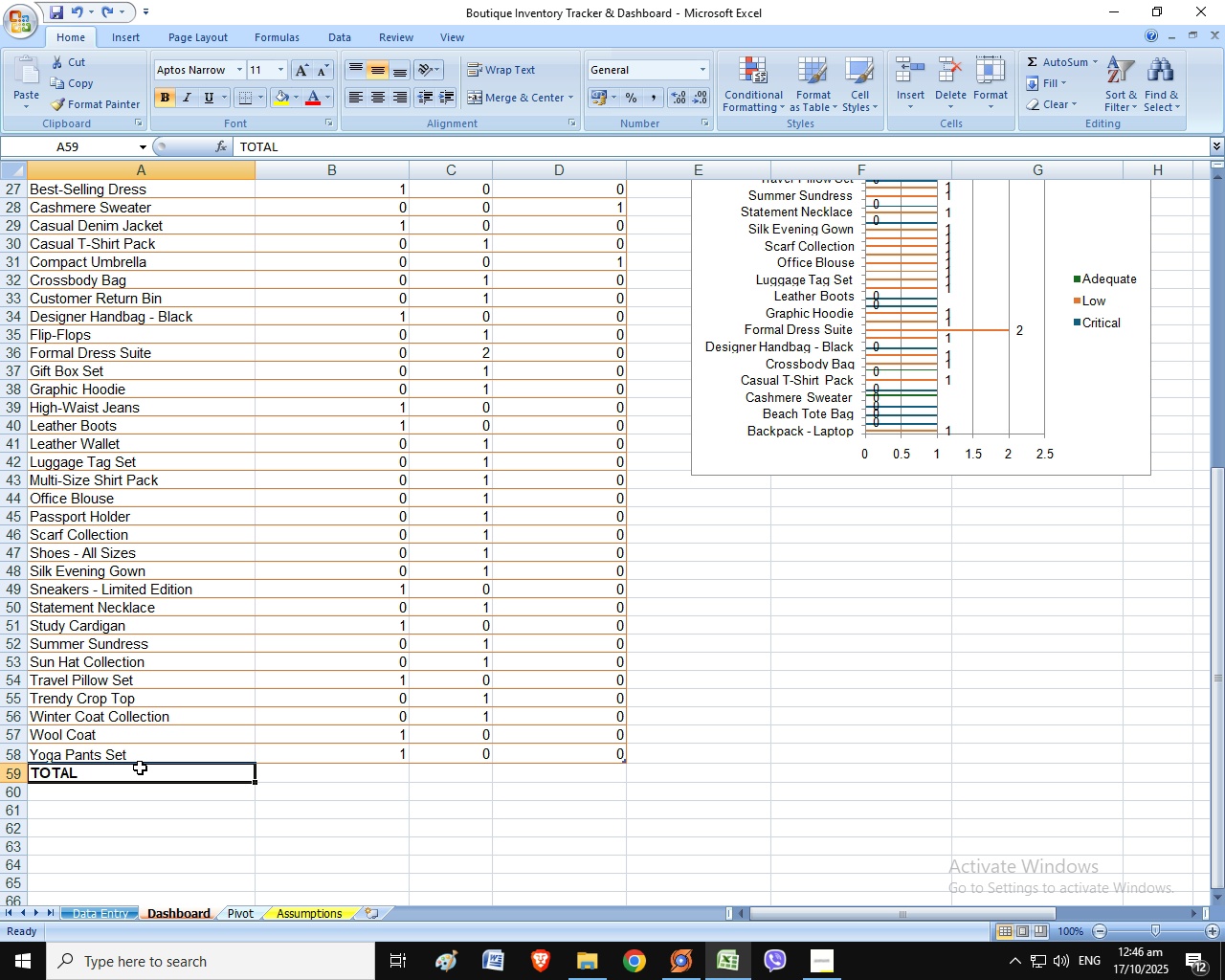 
type([Delete]=SUM()
 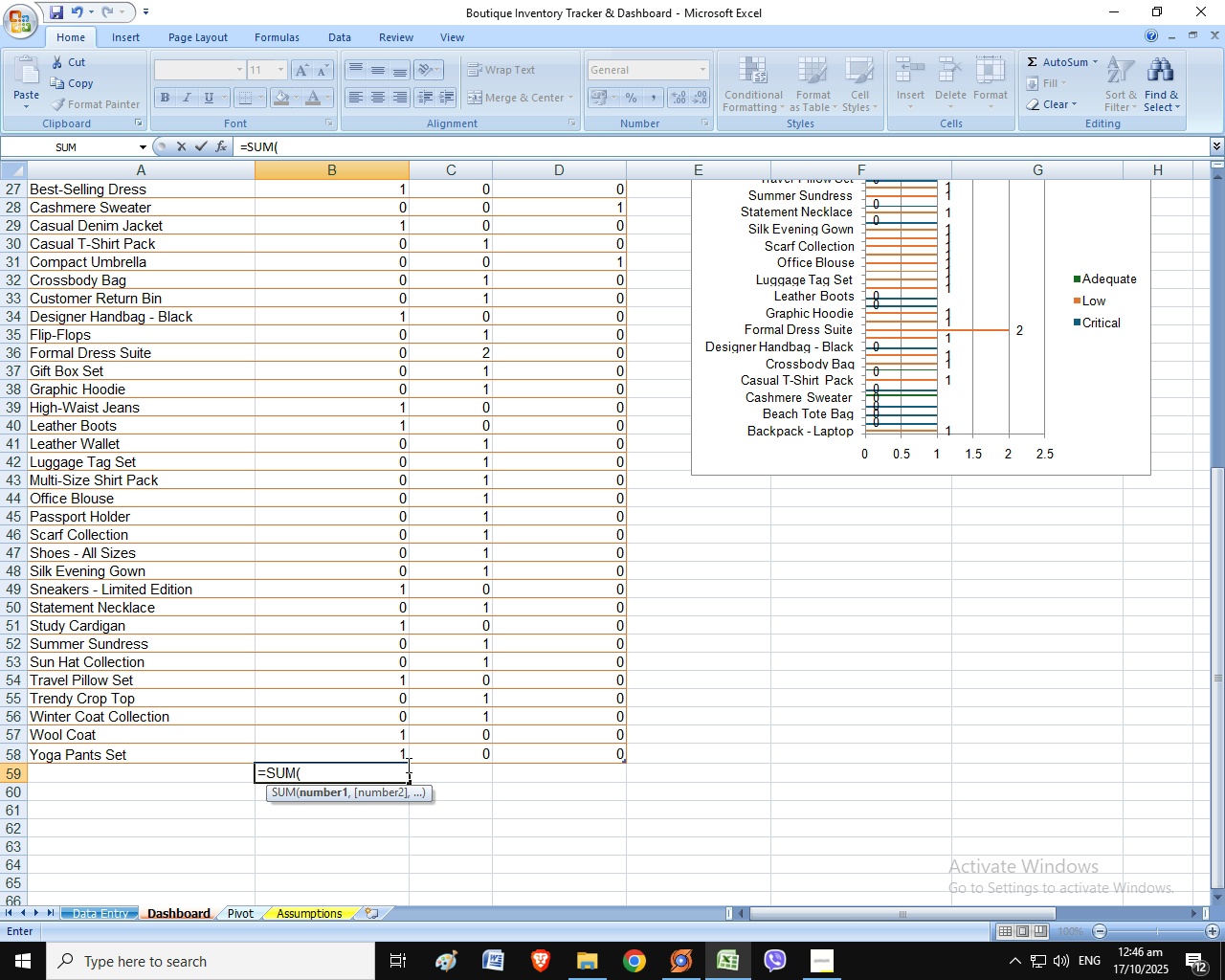 
scroll: coordinate [452, 687], scroll_direction: up, amount: 2.0
 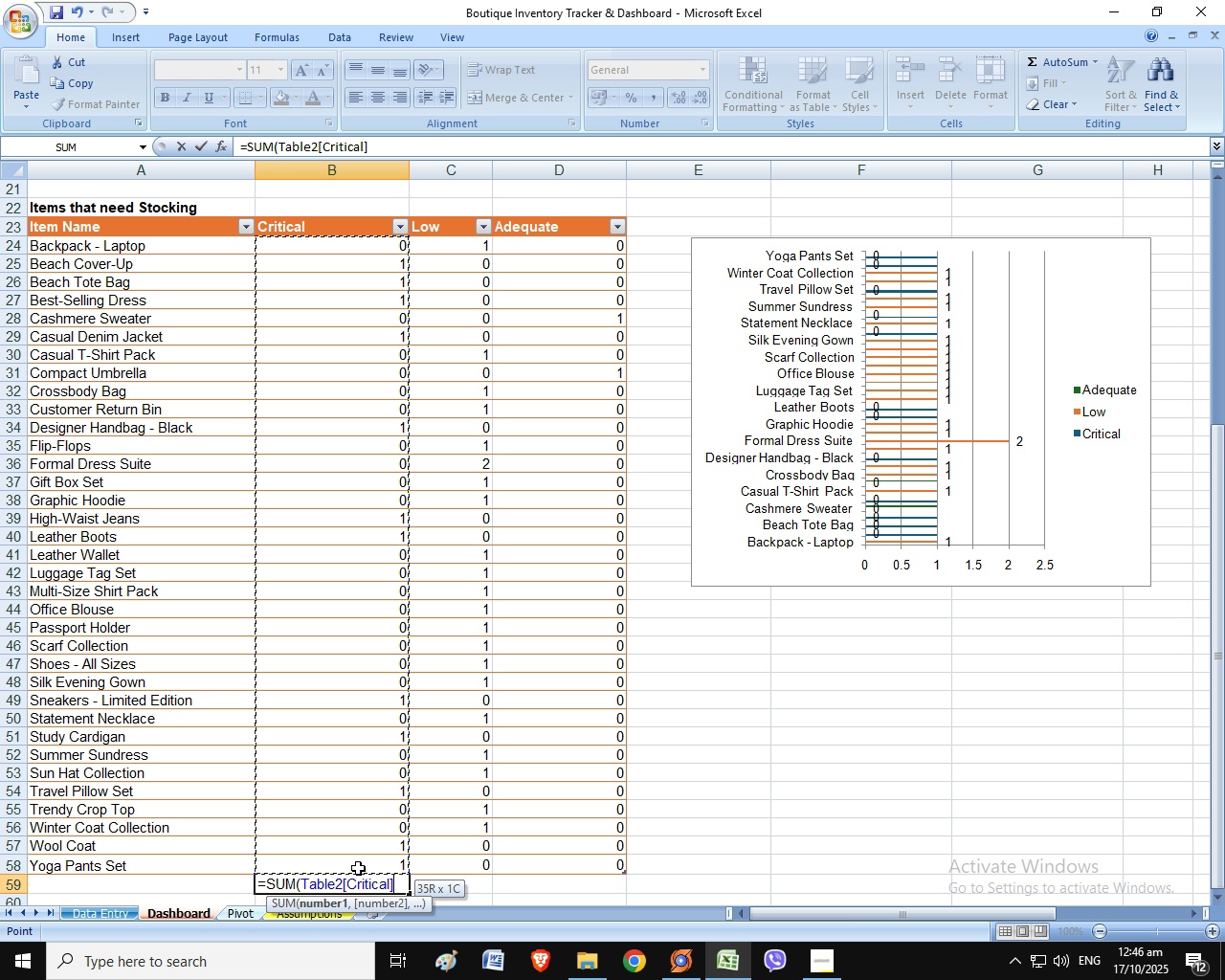 
key(Shift+Minus)
 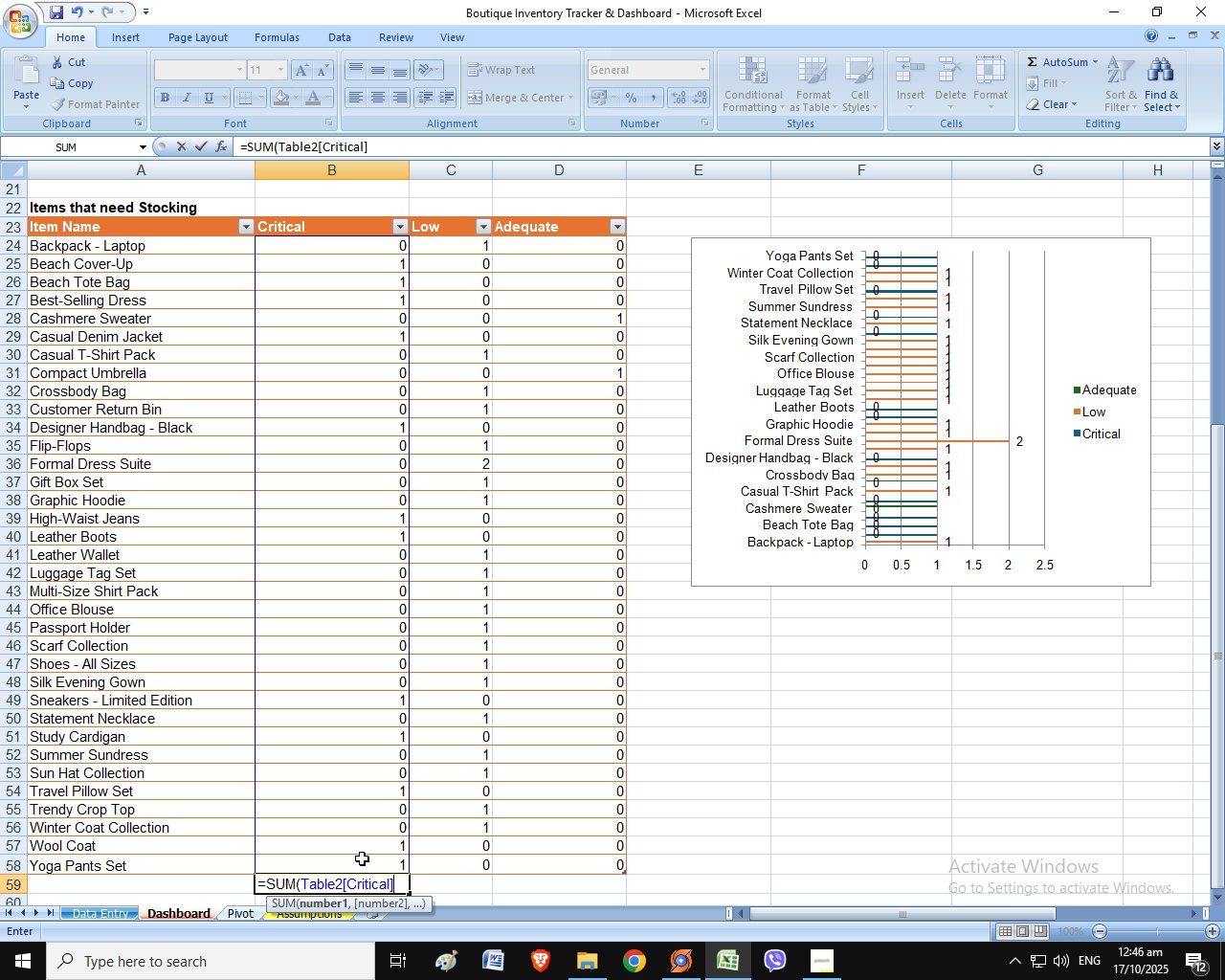 
key(Backspace)
 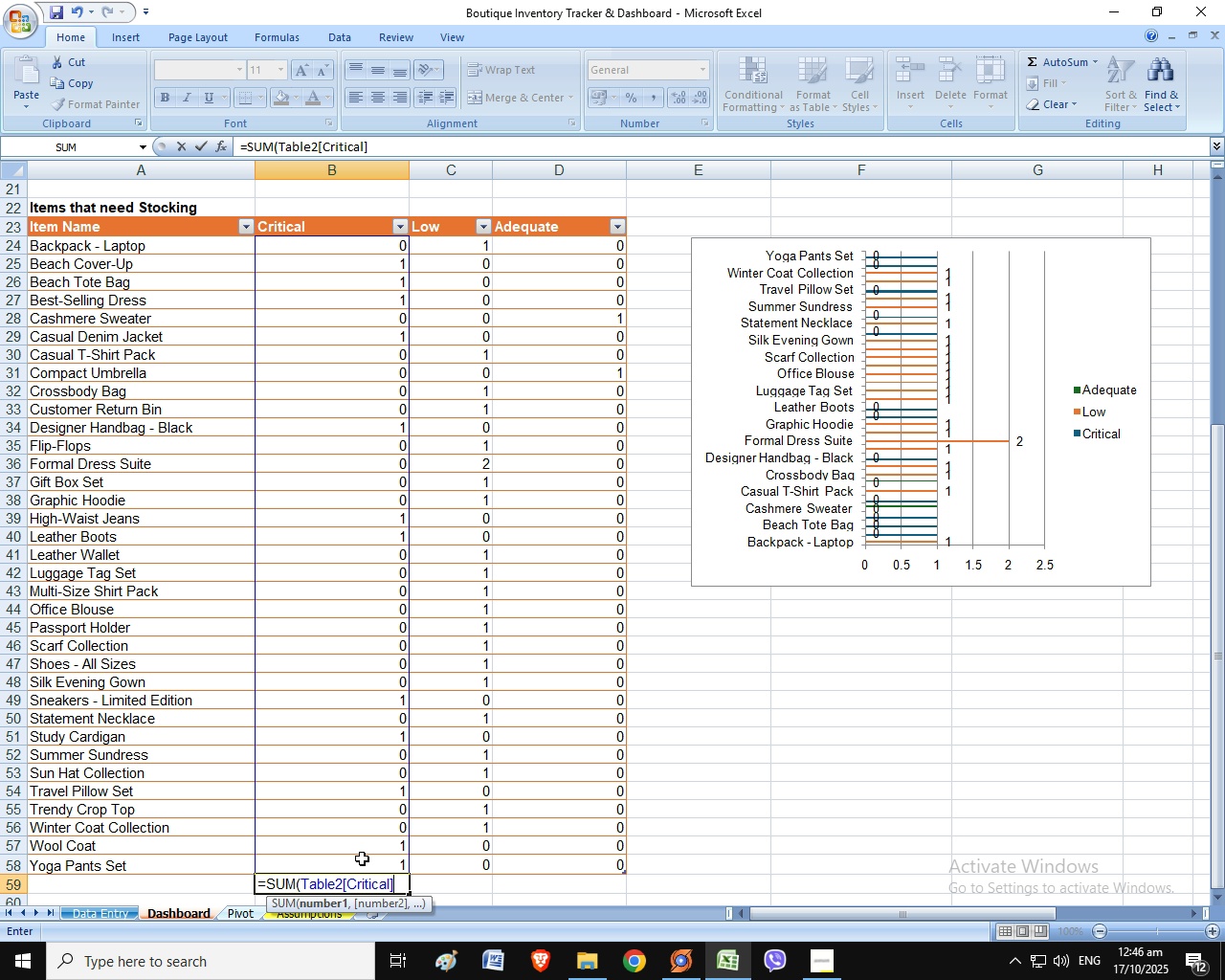 
key(Backspace)
 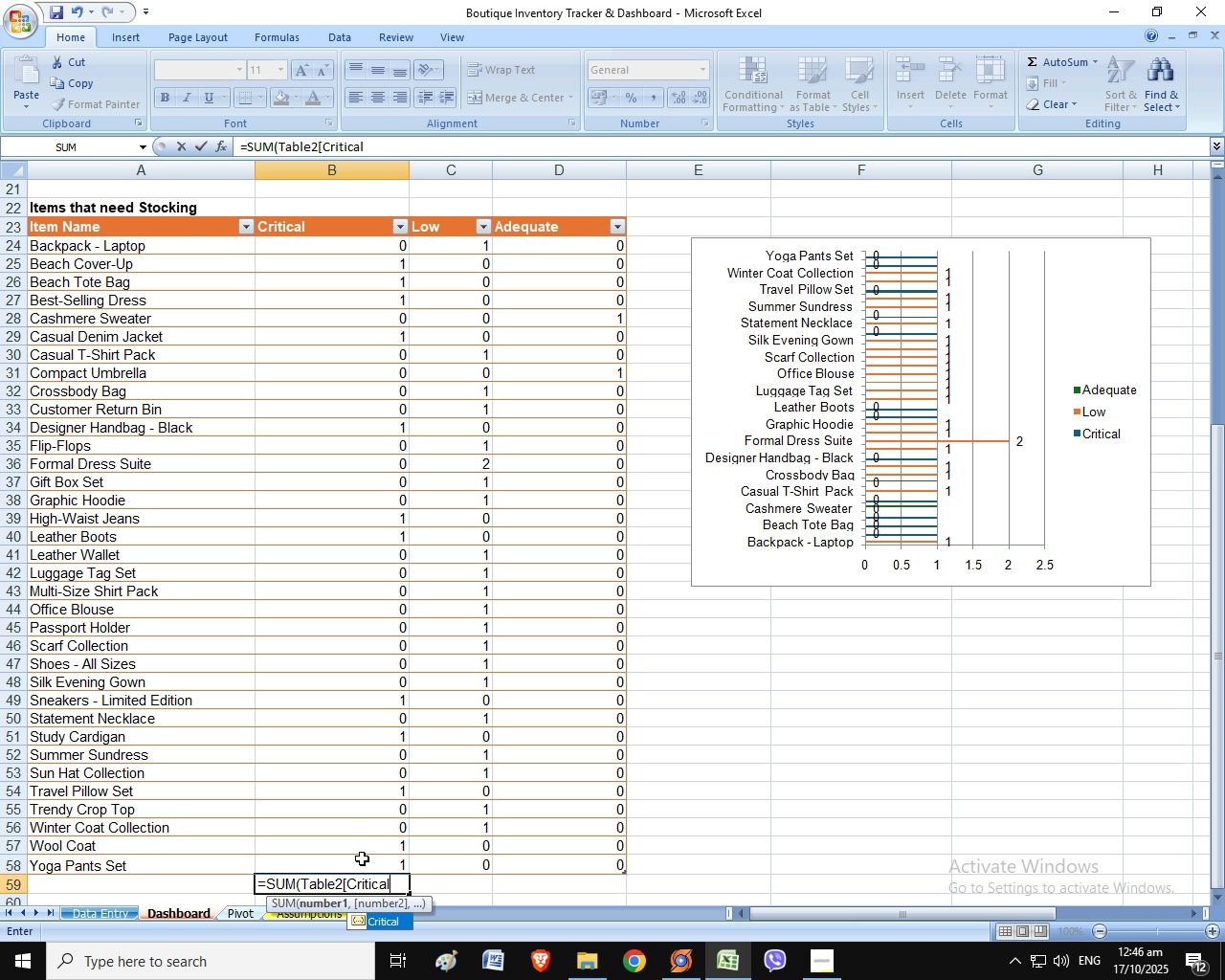 
key(Shift+0)
 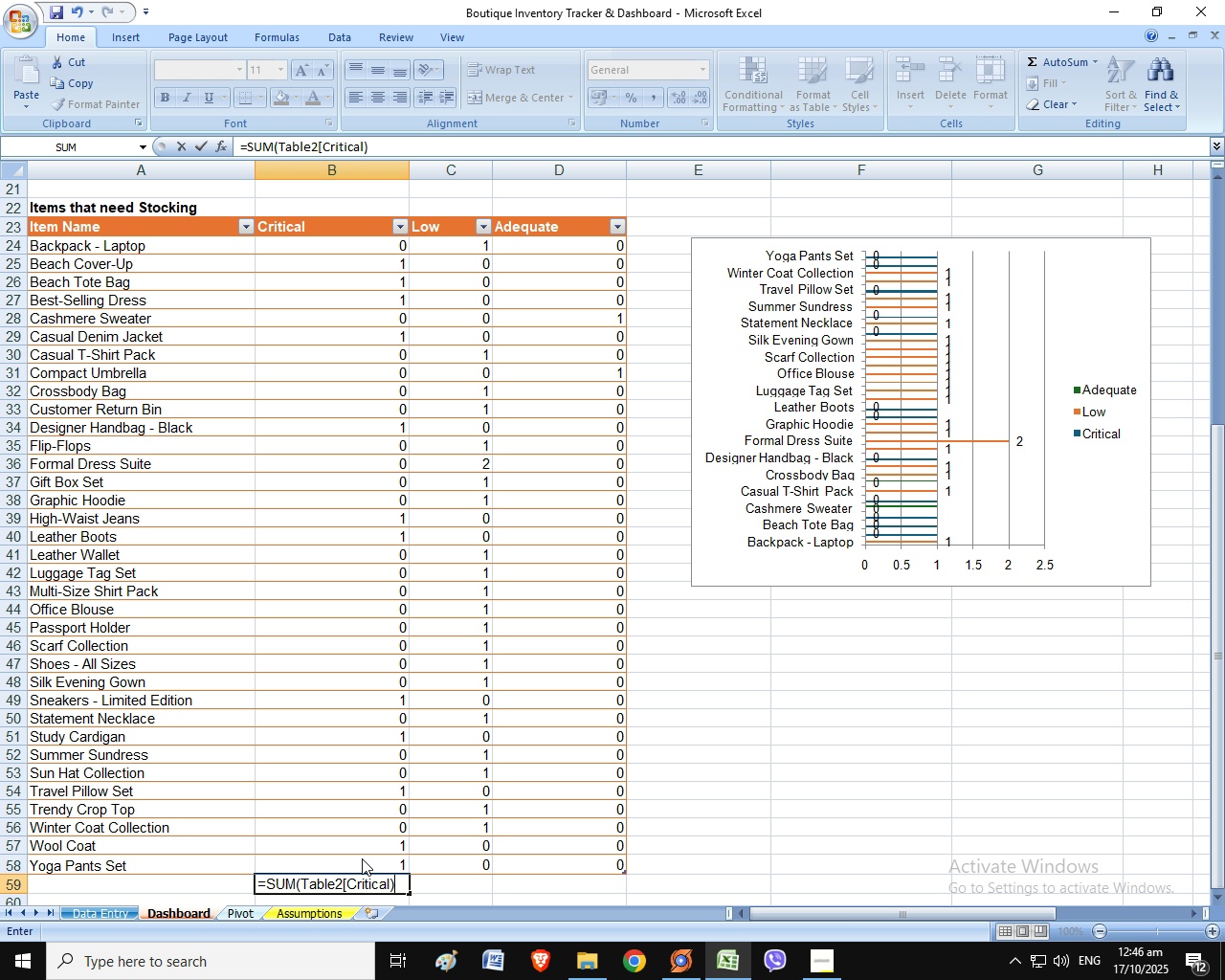 
key(Enter)
 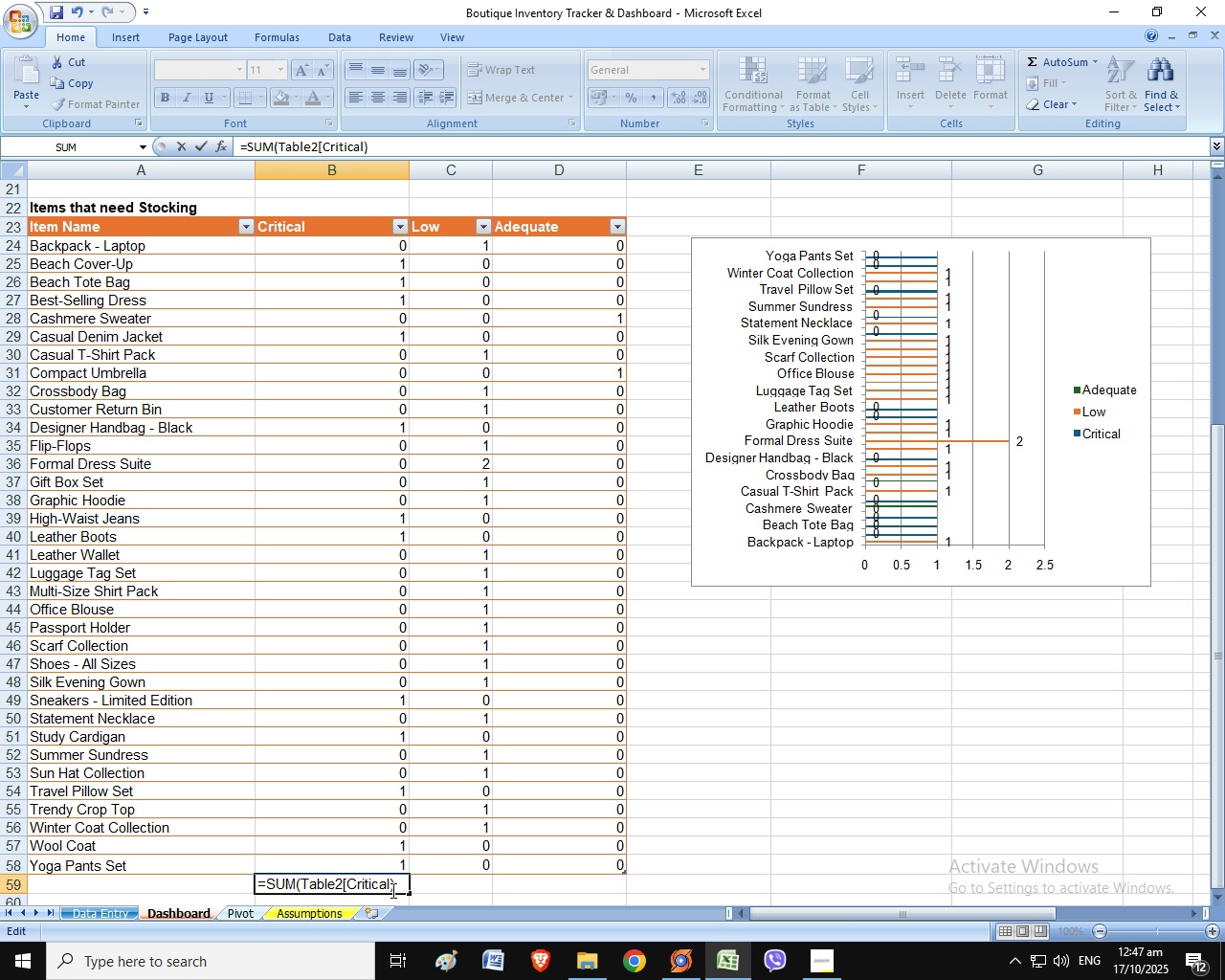 
key(Backspace)
 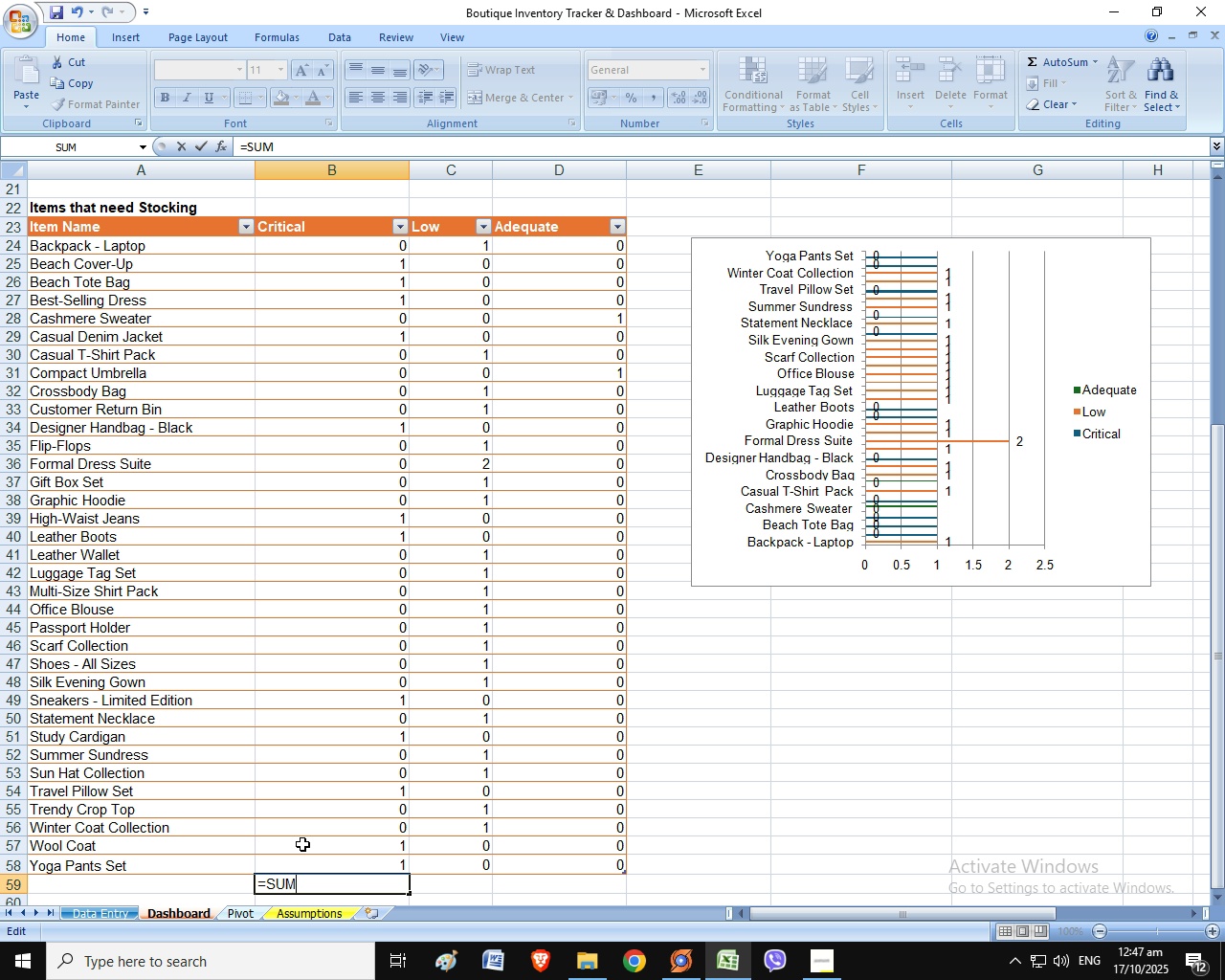 
key(Backspace)
 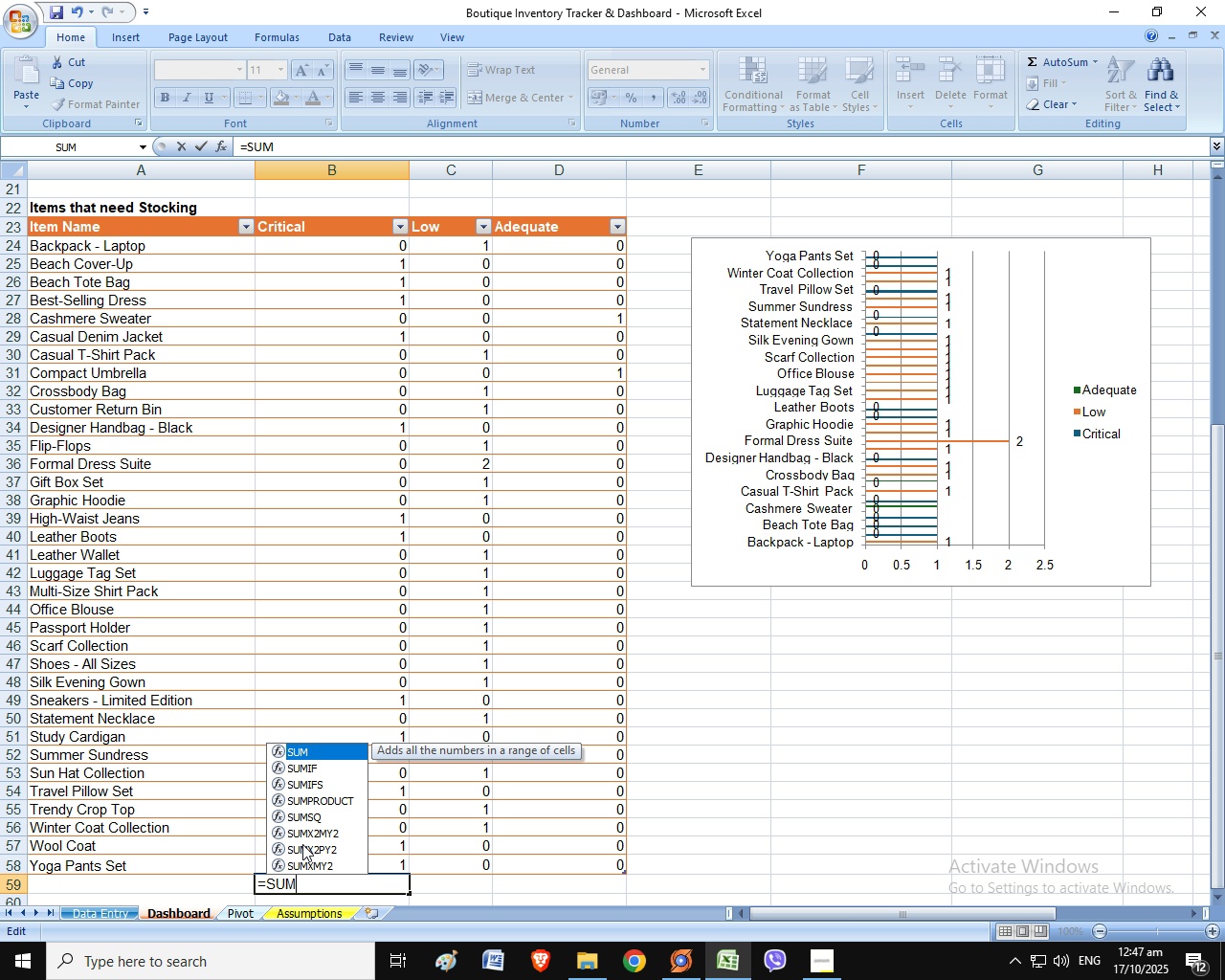 
key(Shift+9)
 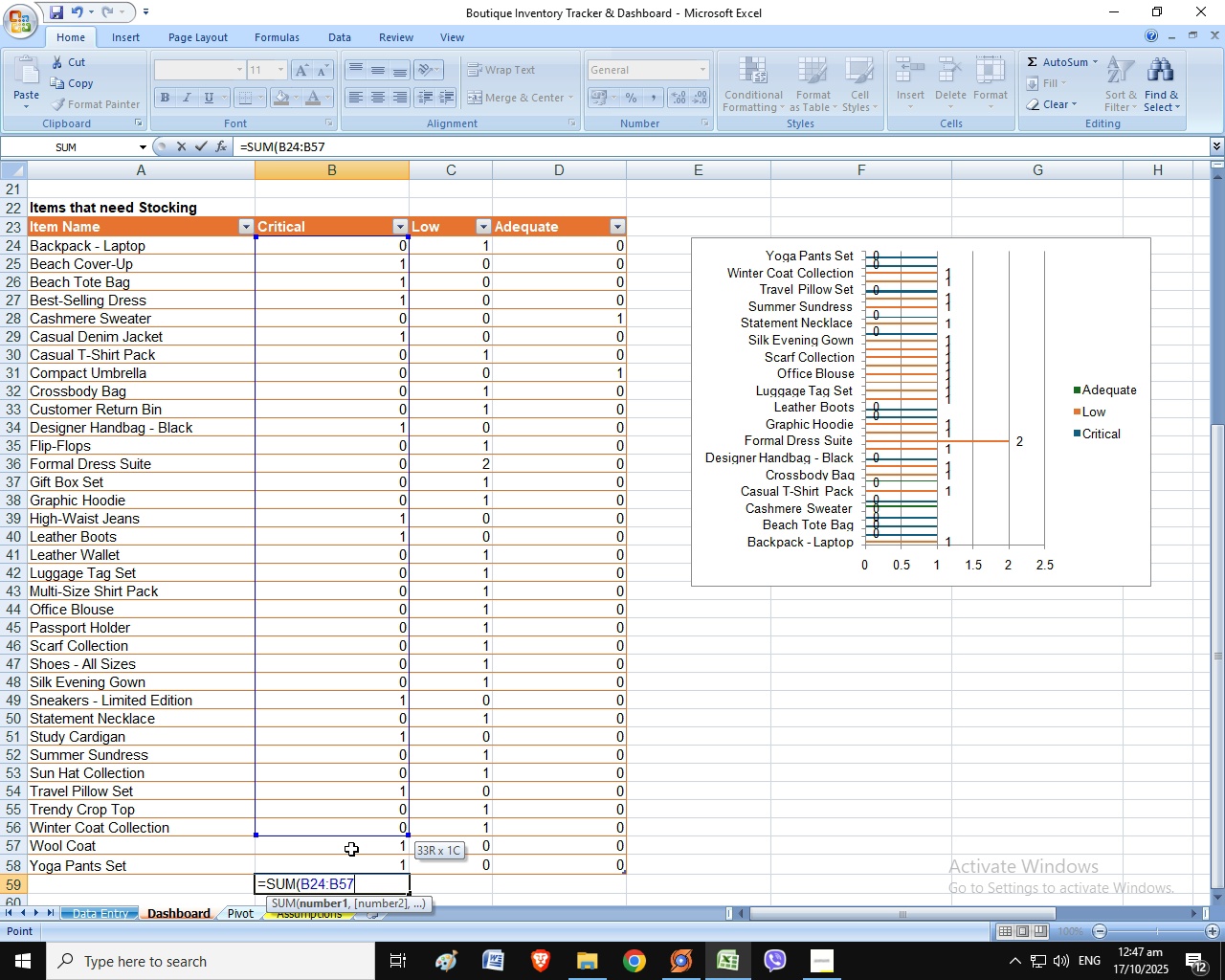 
key(Shift+0)
 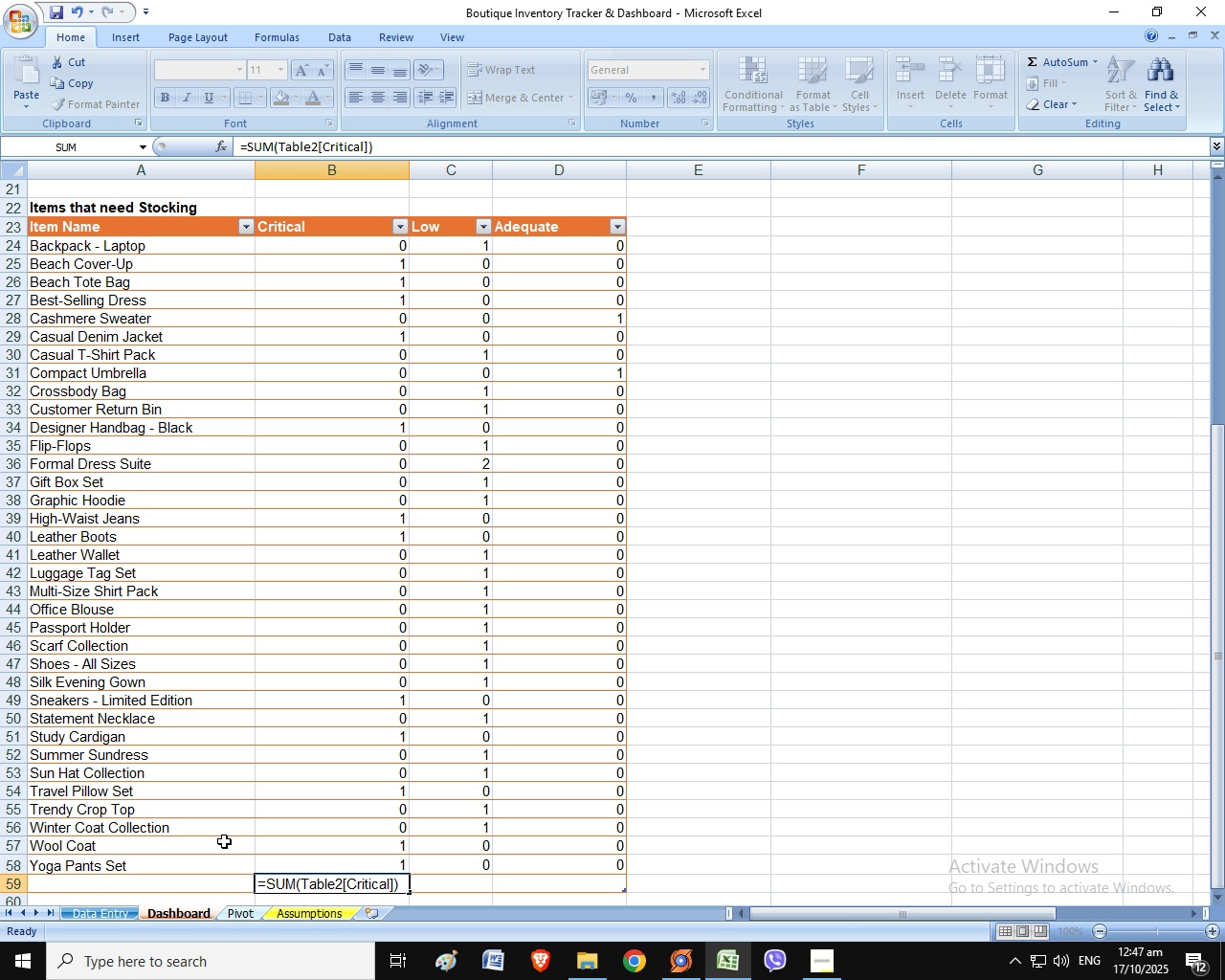 
key(Enter)
 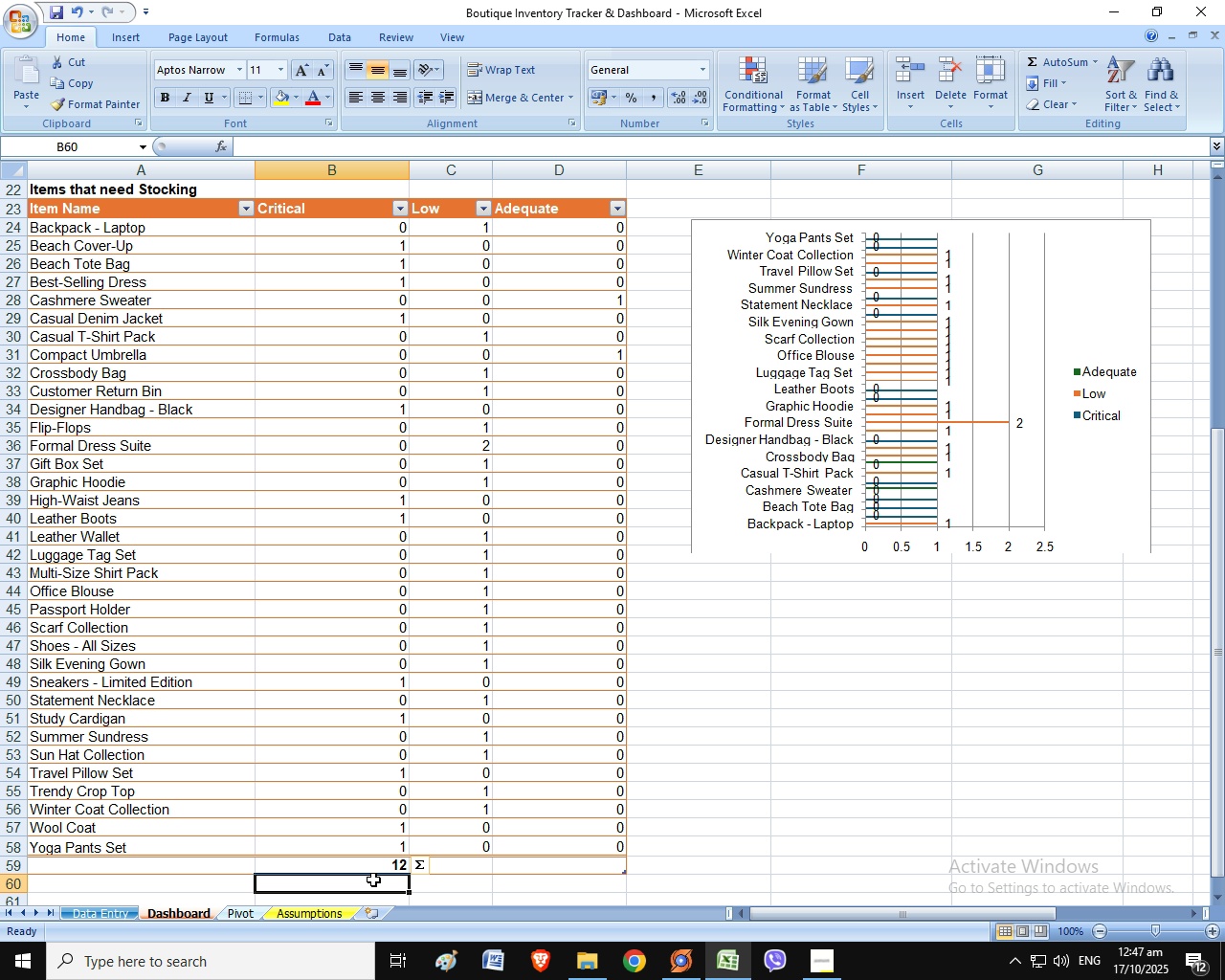 
left_click([371, 880])
 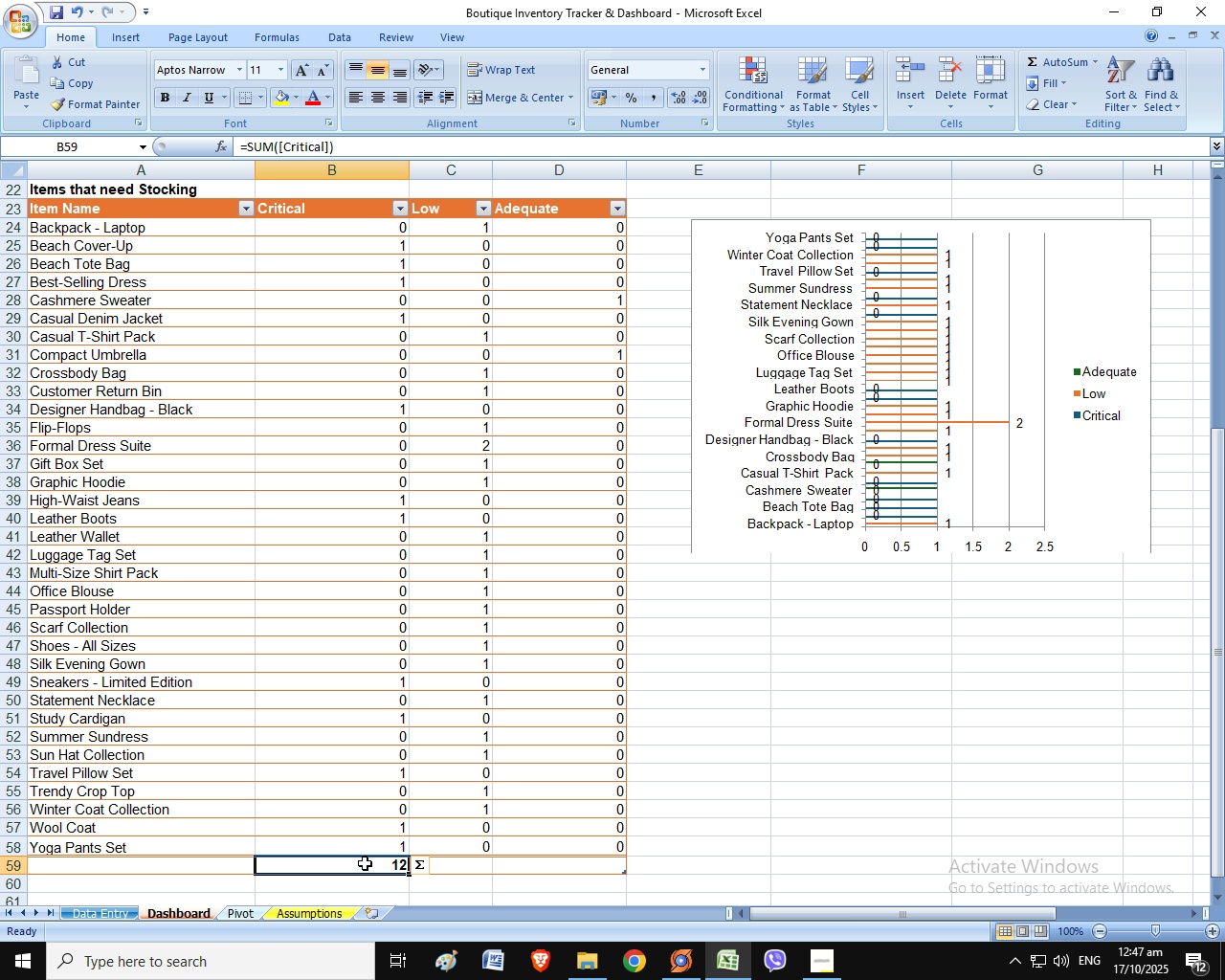 
left_click([365, 863])
 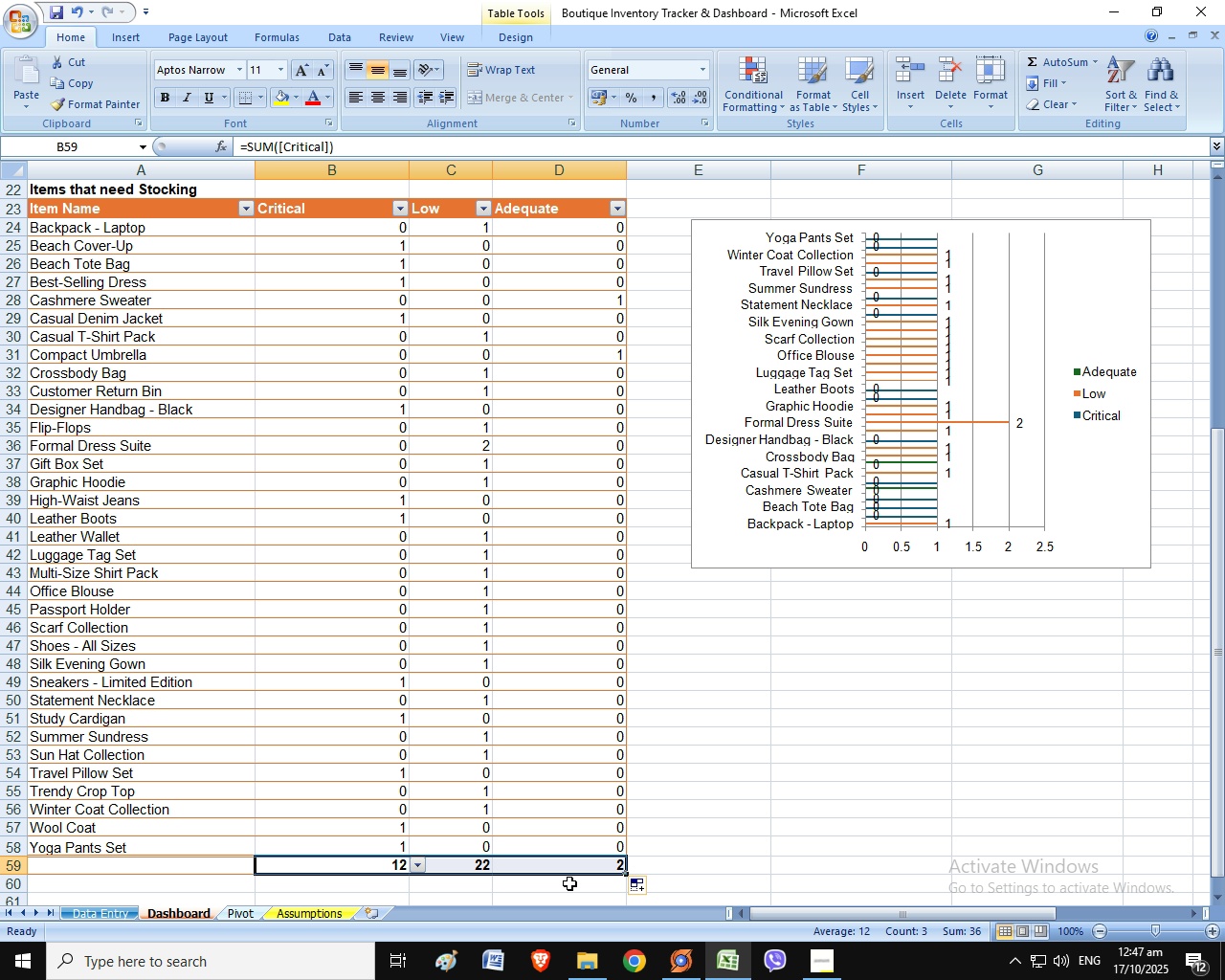 
wait(9.01)
 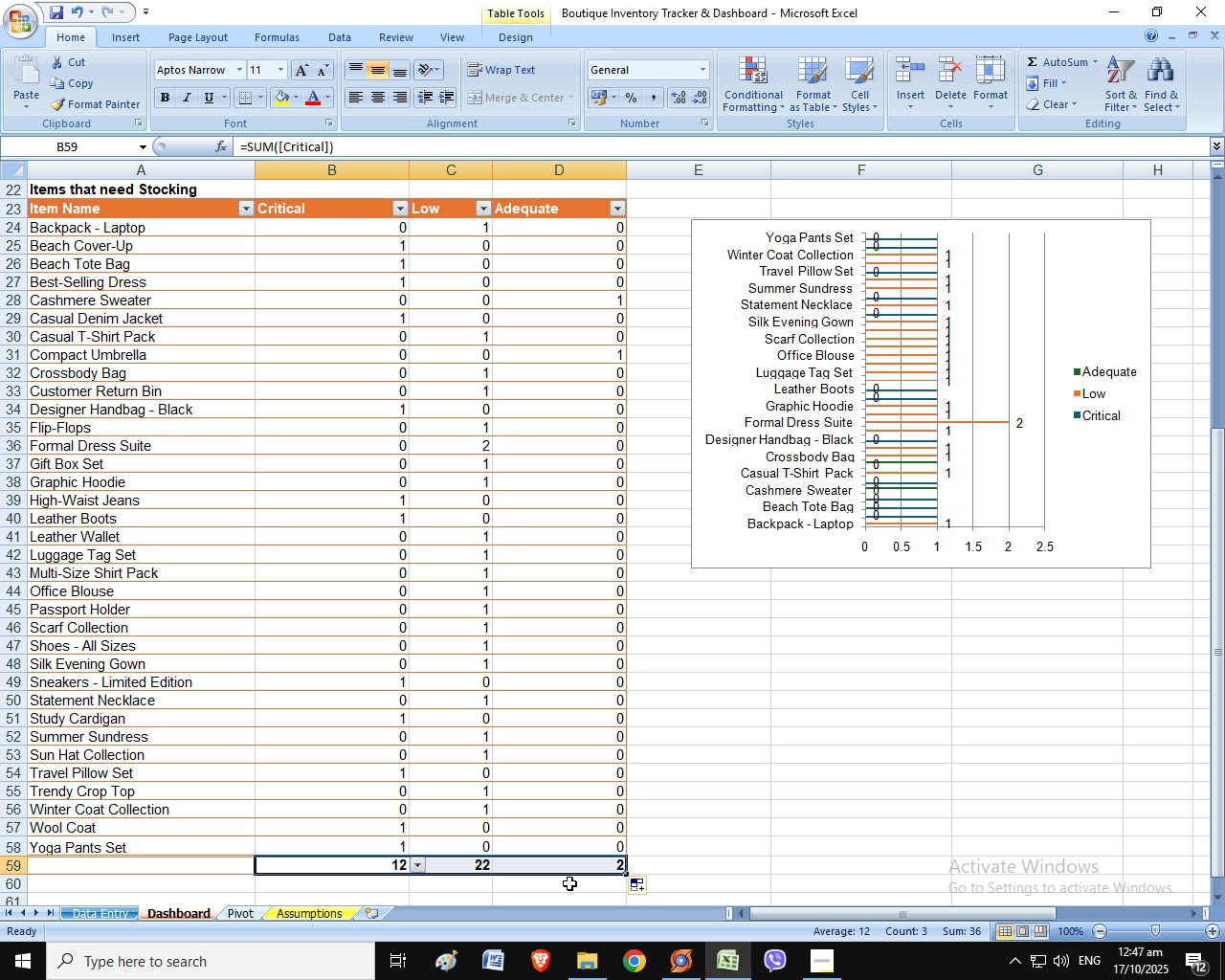 
left_click([142, 32])
 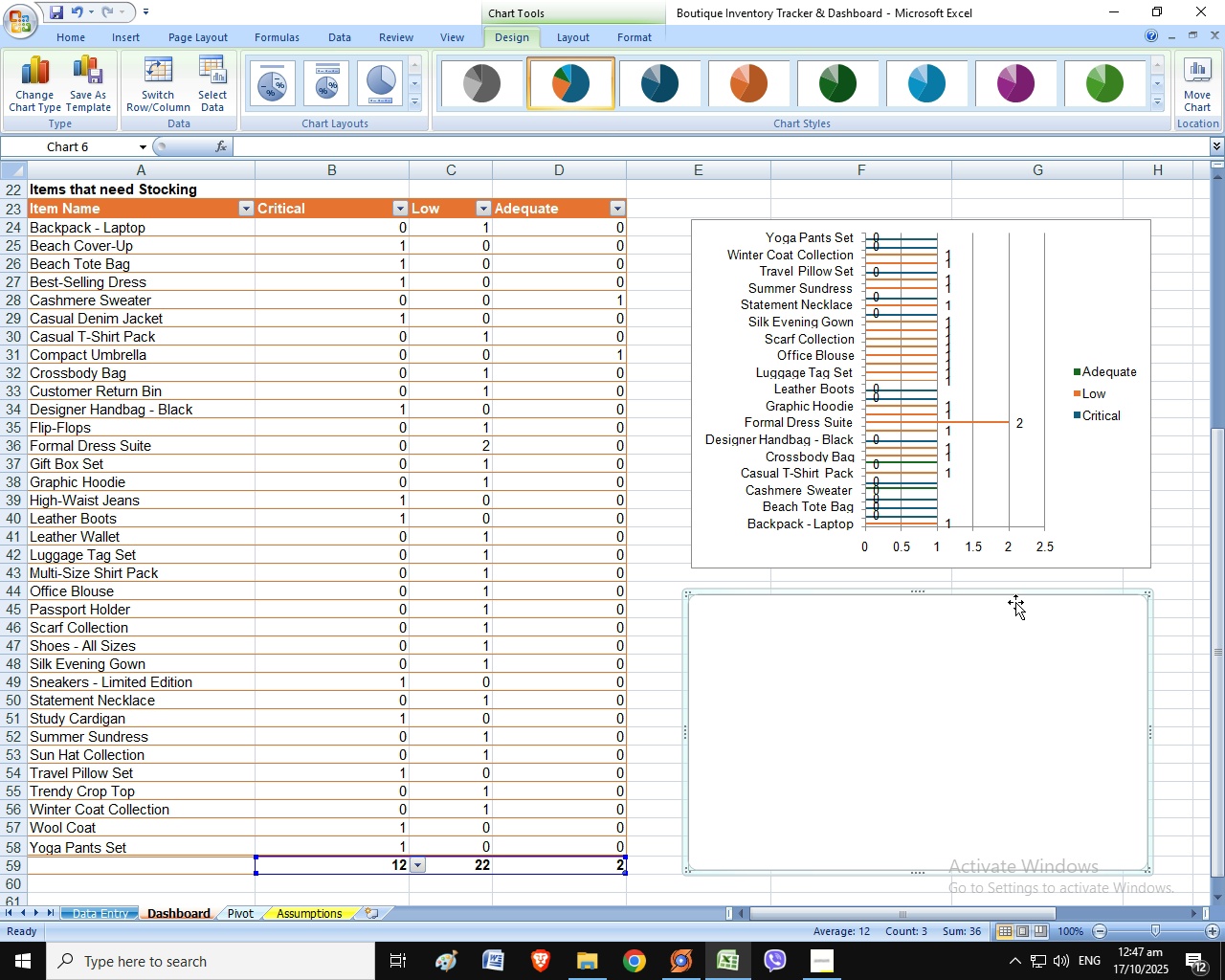 
wait(10.97)
 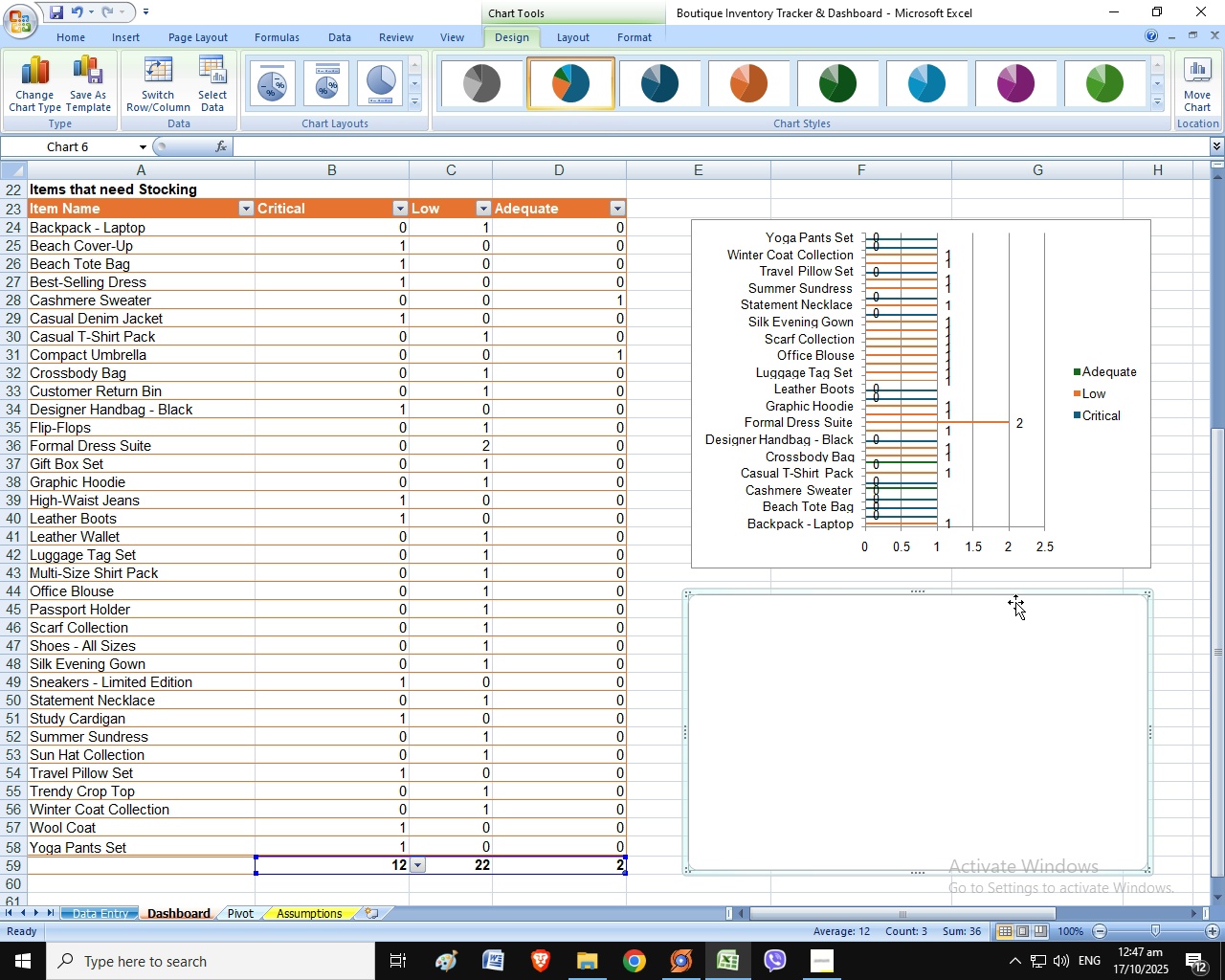 
left_click([1159, 641])
 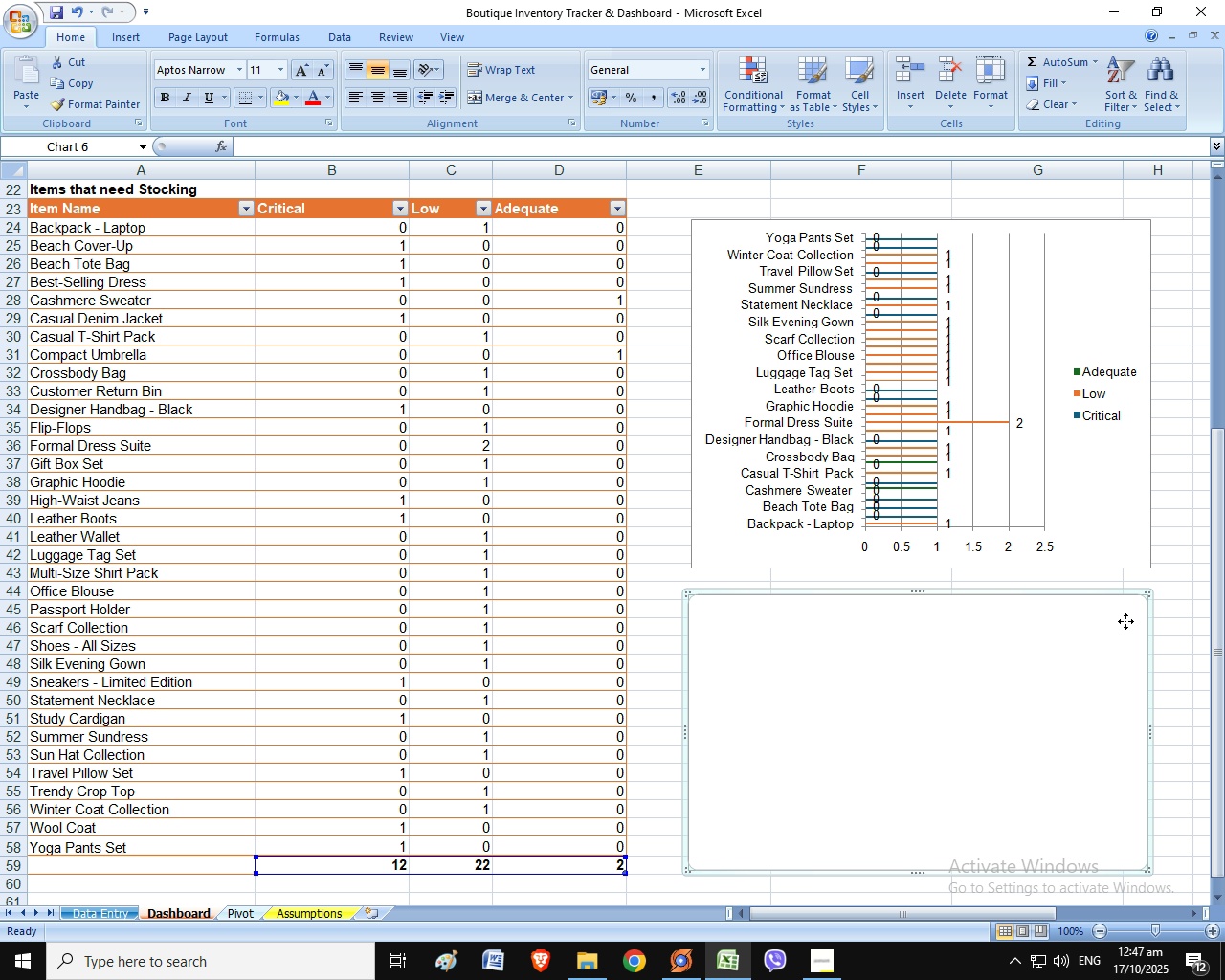 
left_click([1125, 621])
 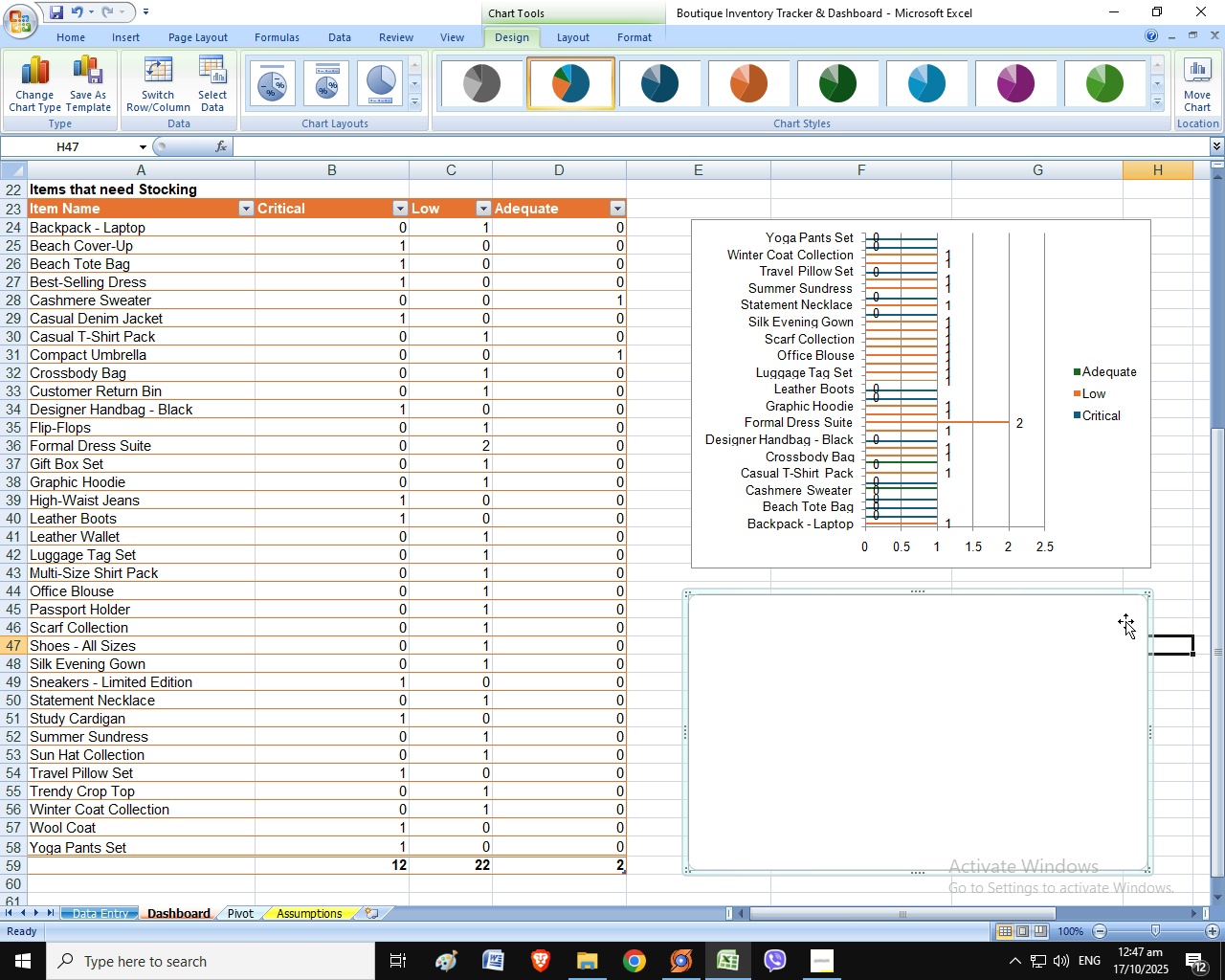 
key(Backspace)
 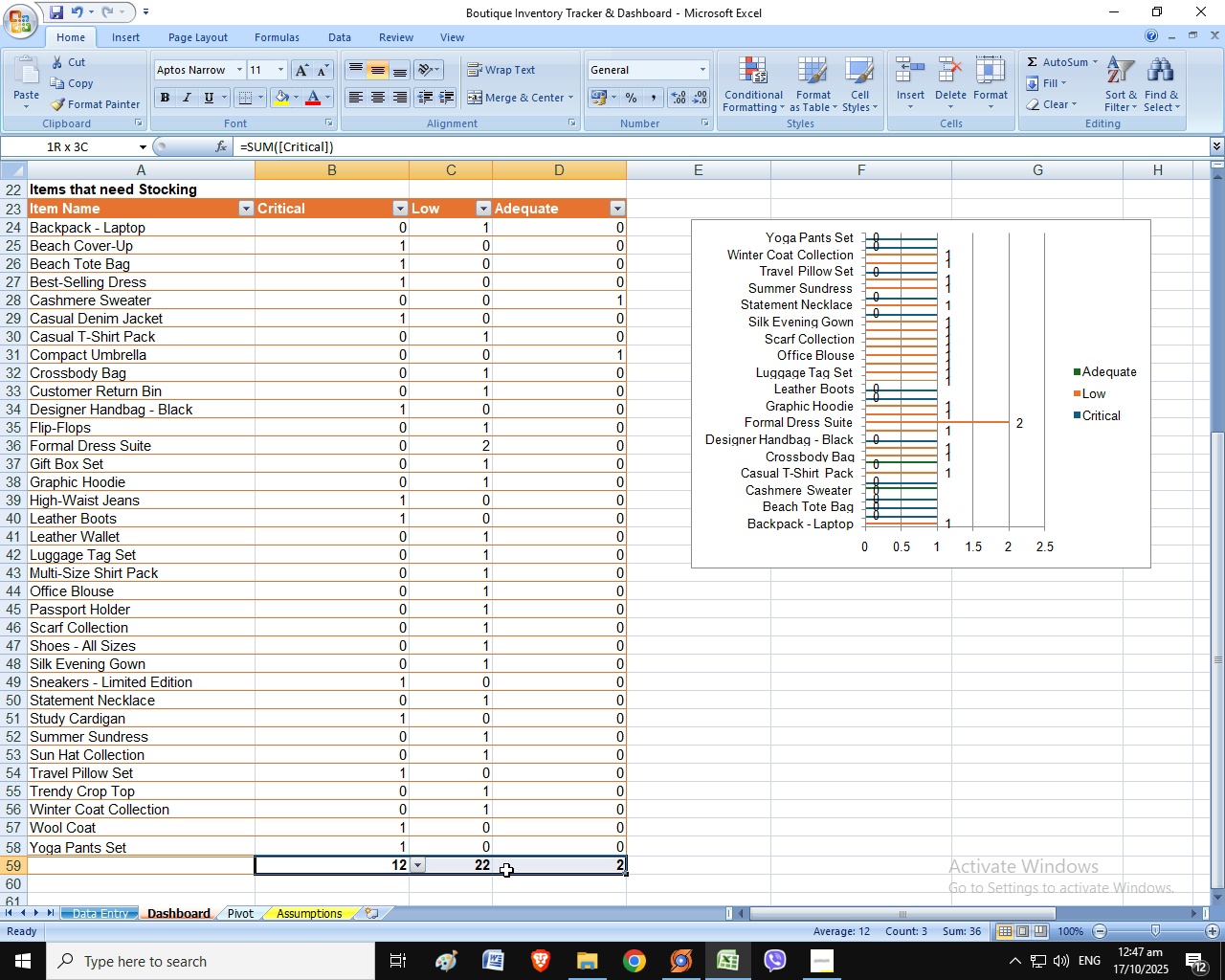 
hold_key(key=ControlLeft, duration=1.52)
 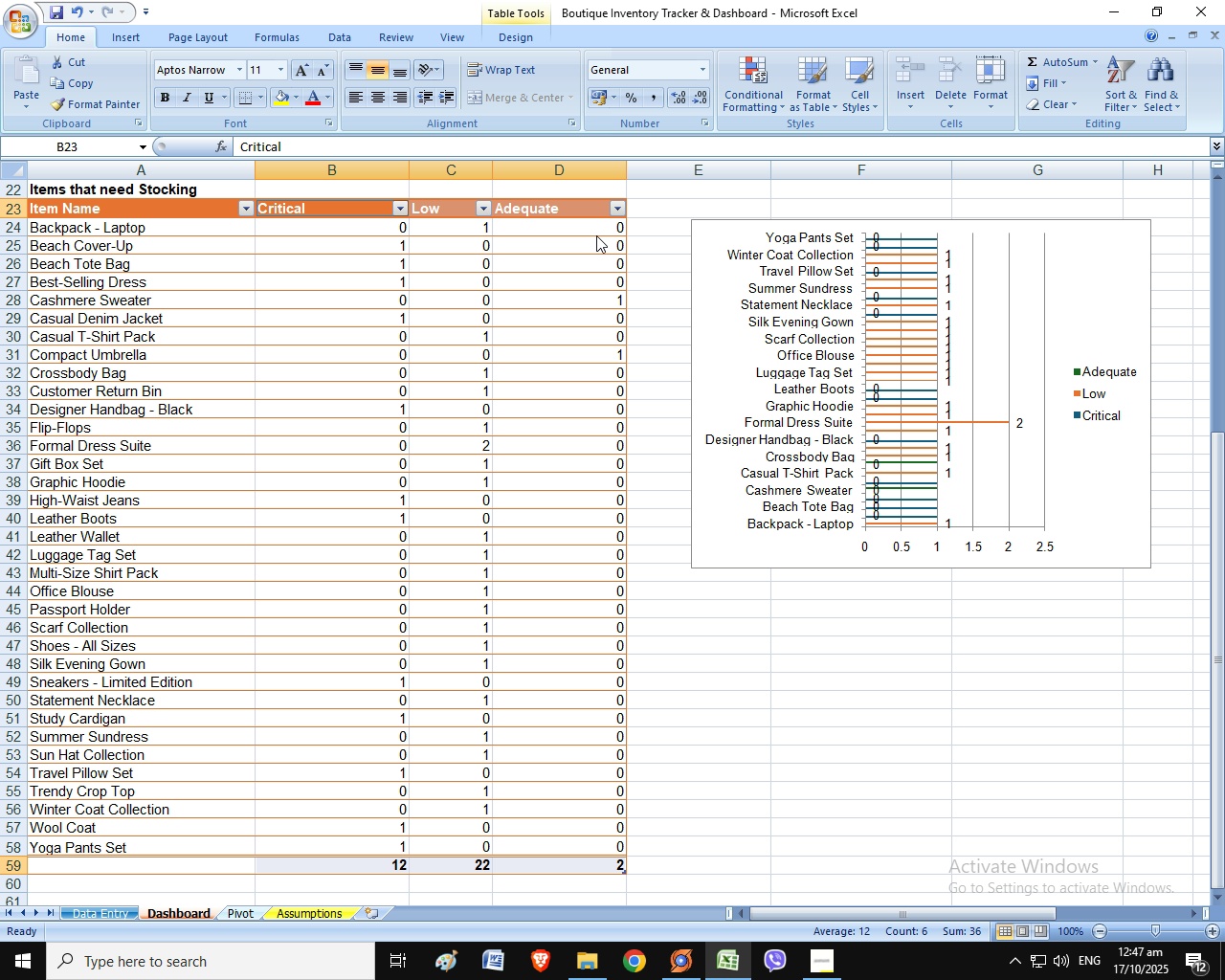 
key(Control+ControlLeft)
 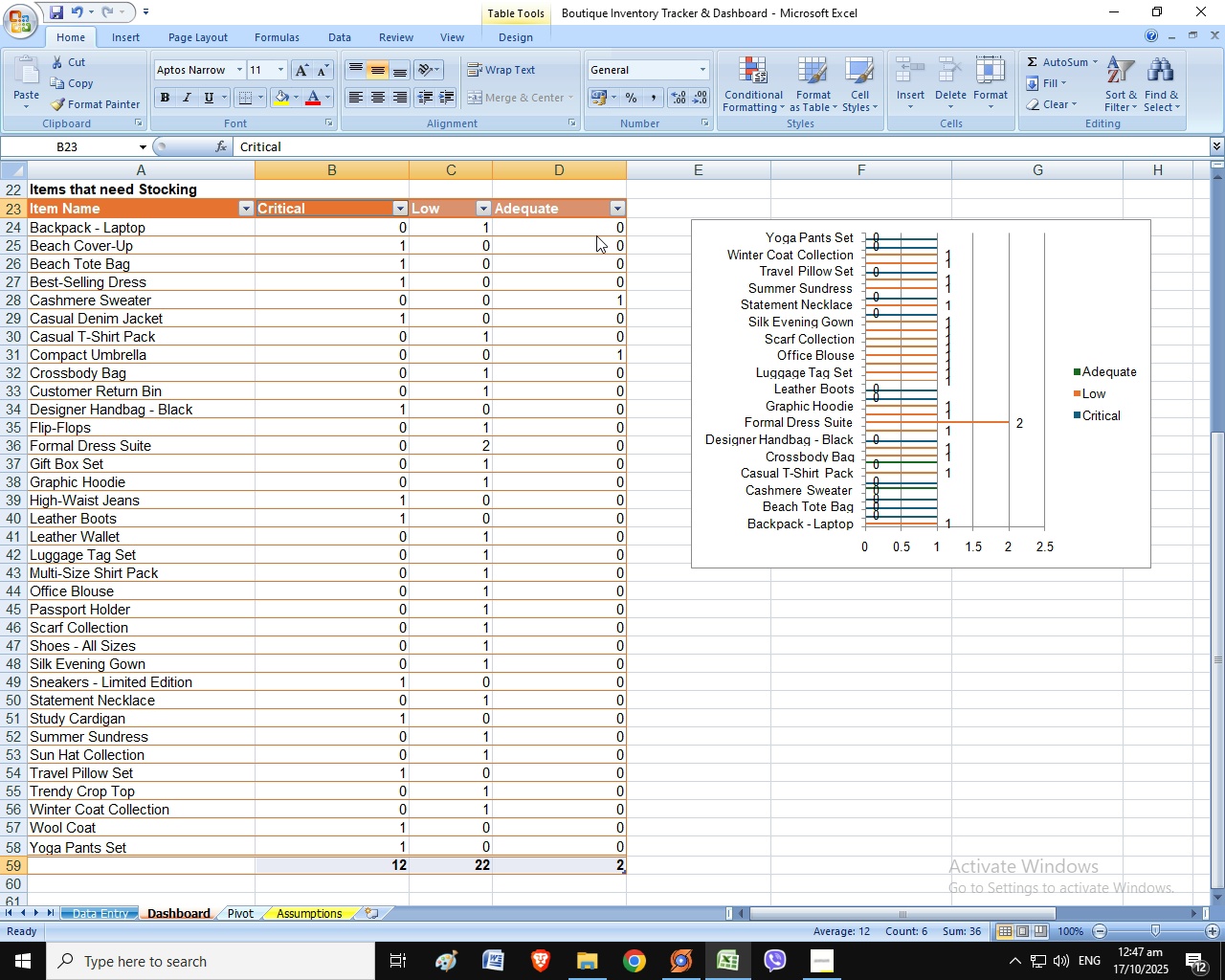 
key(Control+ControlLeft)
 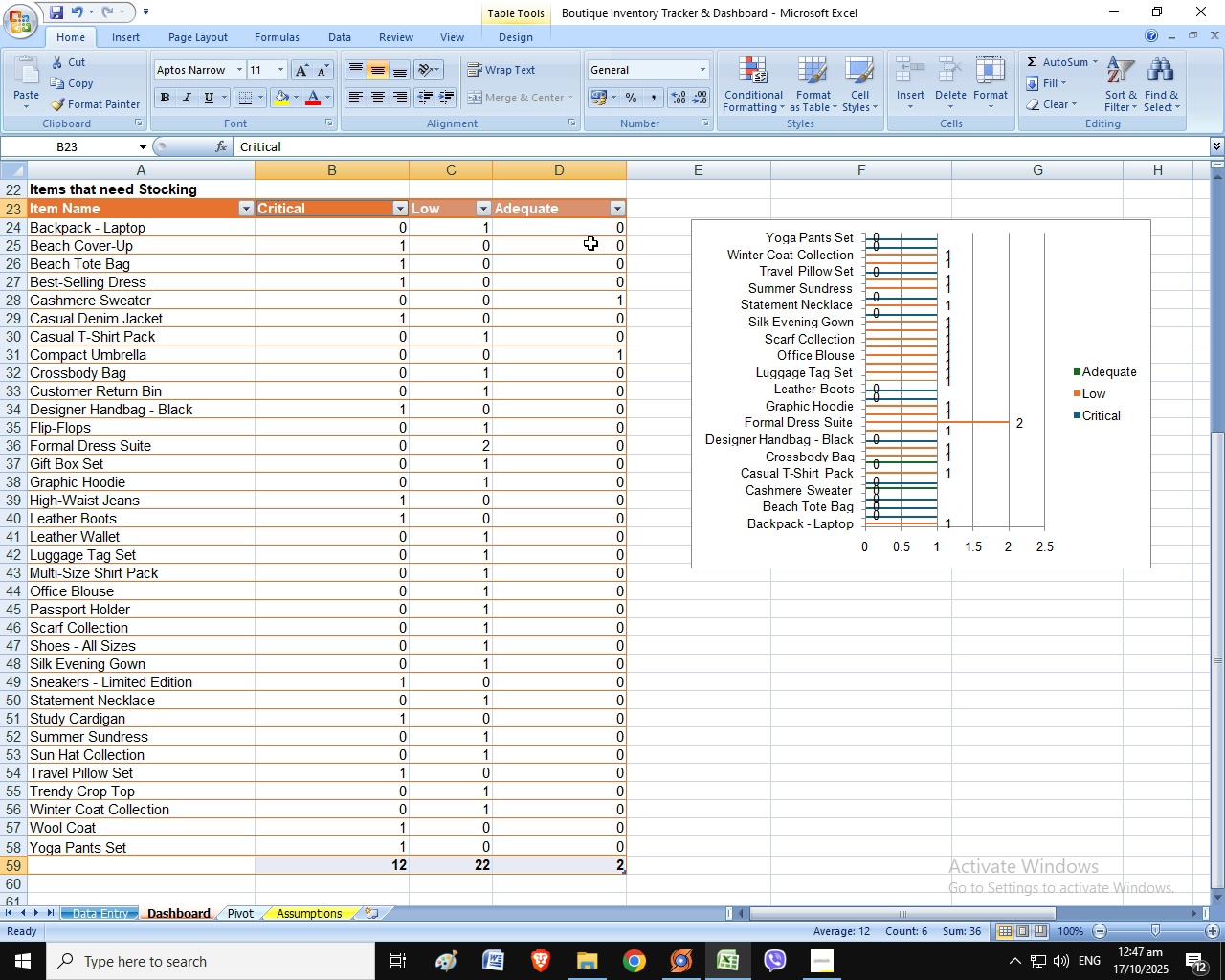 
key(Control+ControlLeft)
 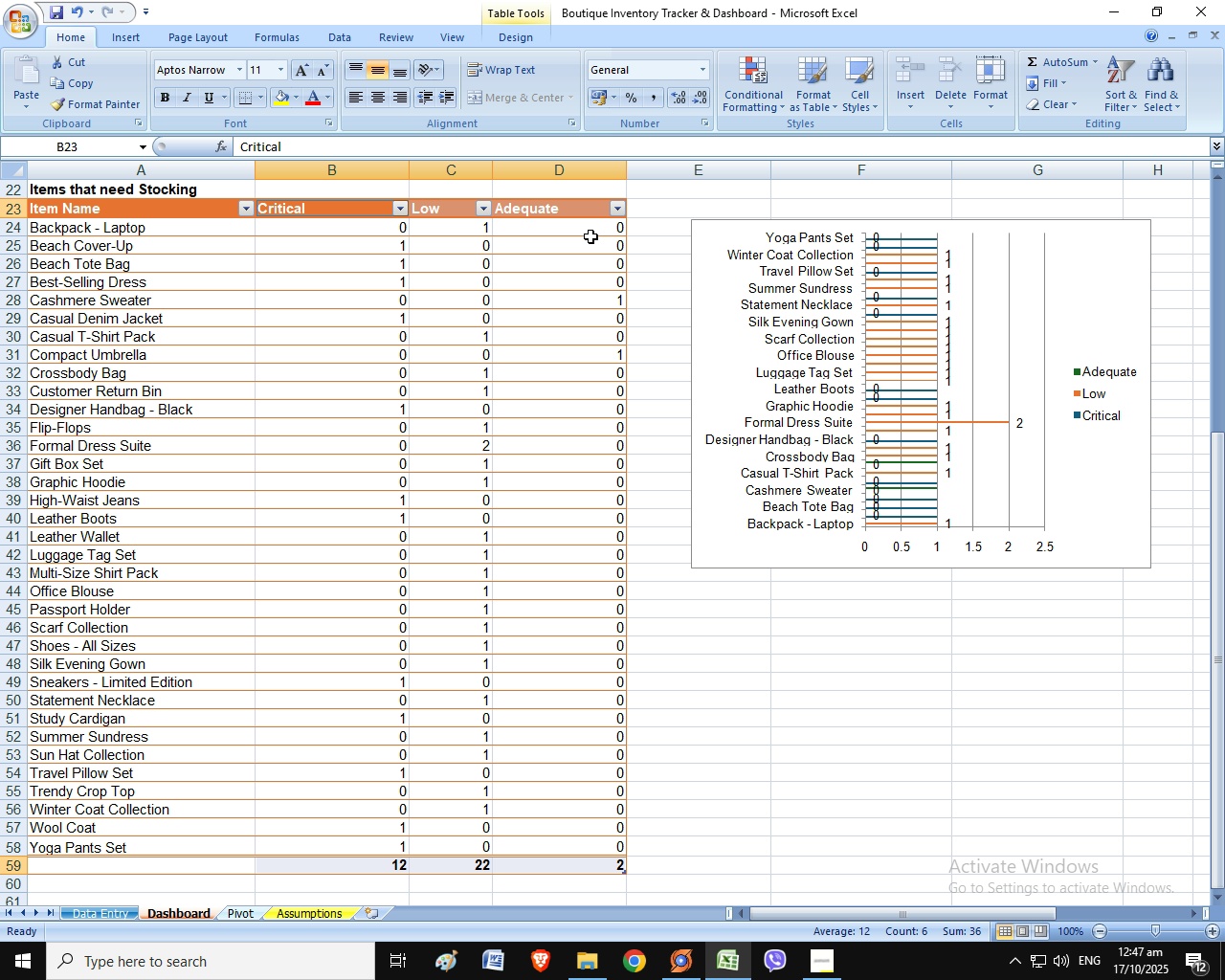 
key(Control+ControlLeft)
 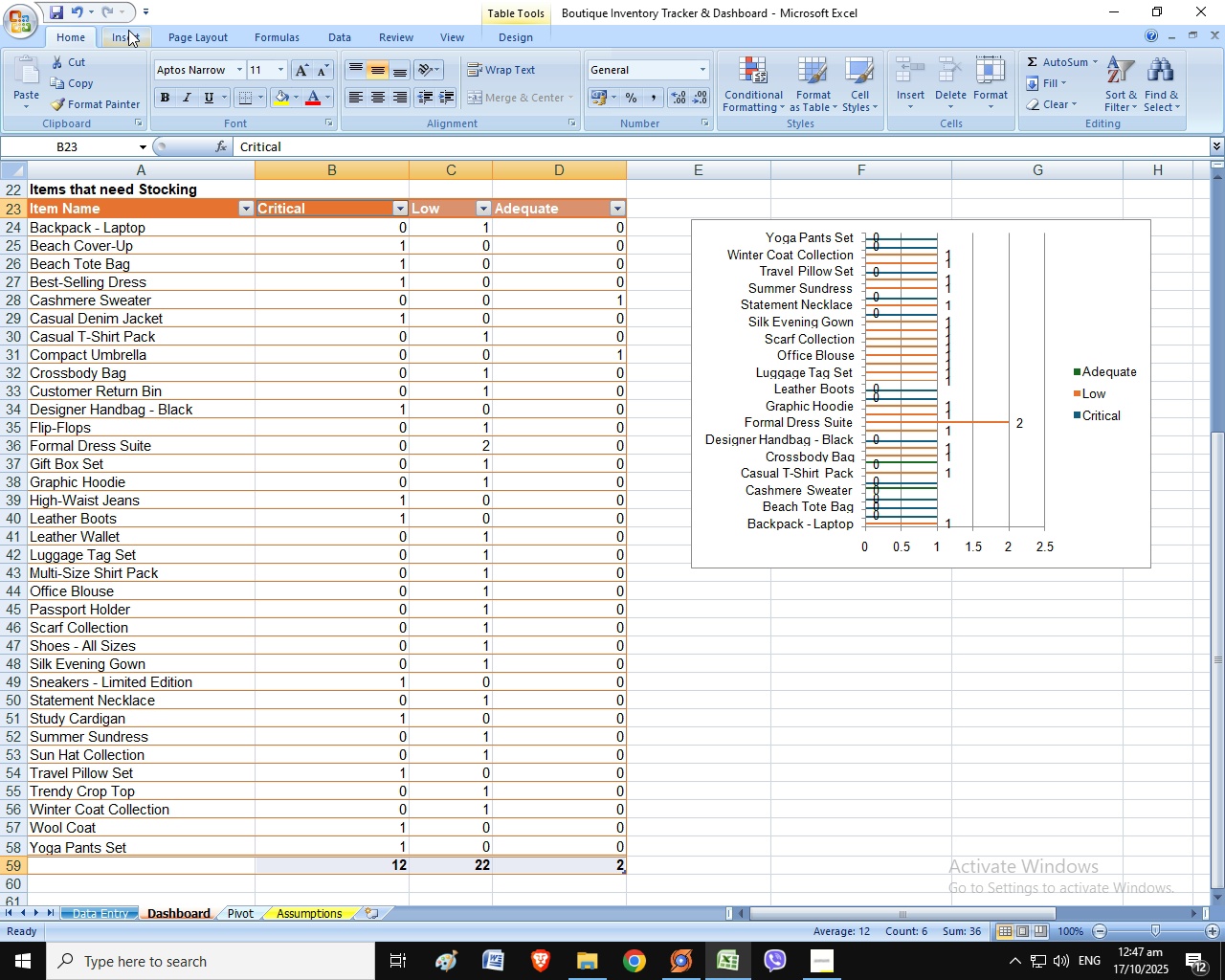 
left_click([128, 30])
 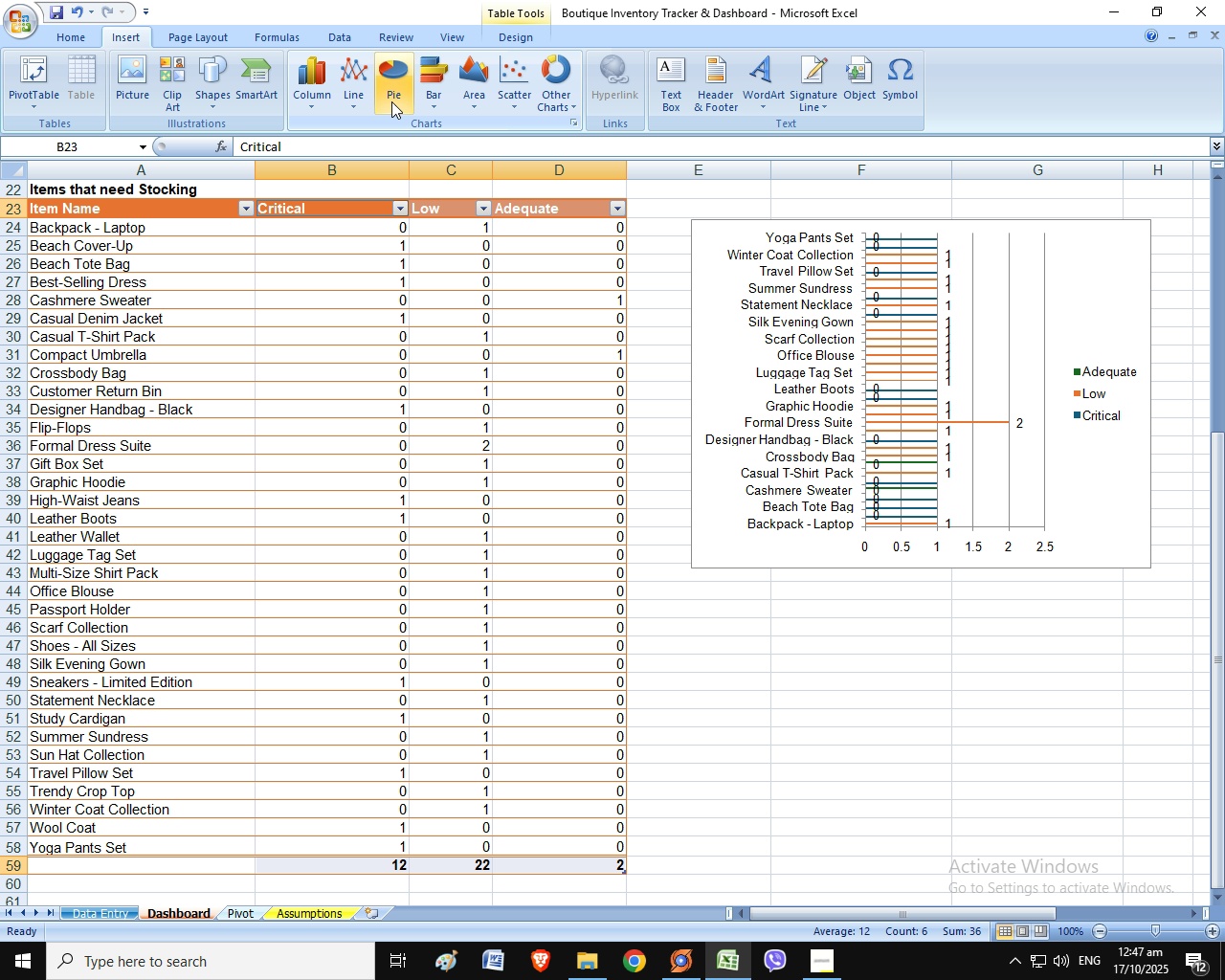 
left_click([392, 101])
 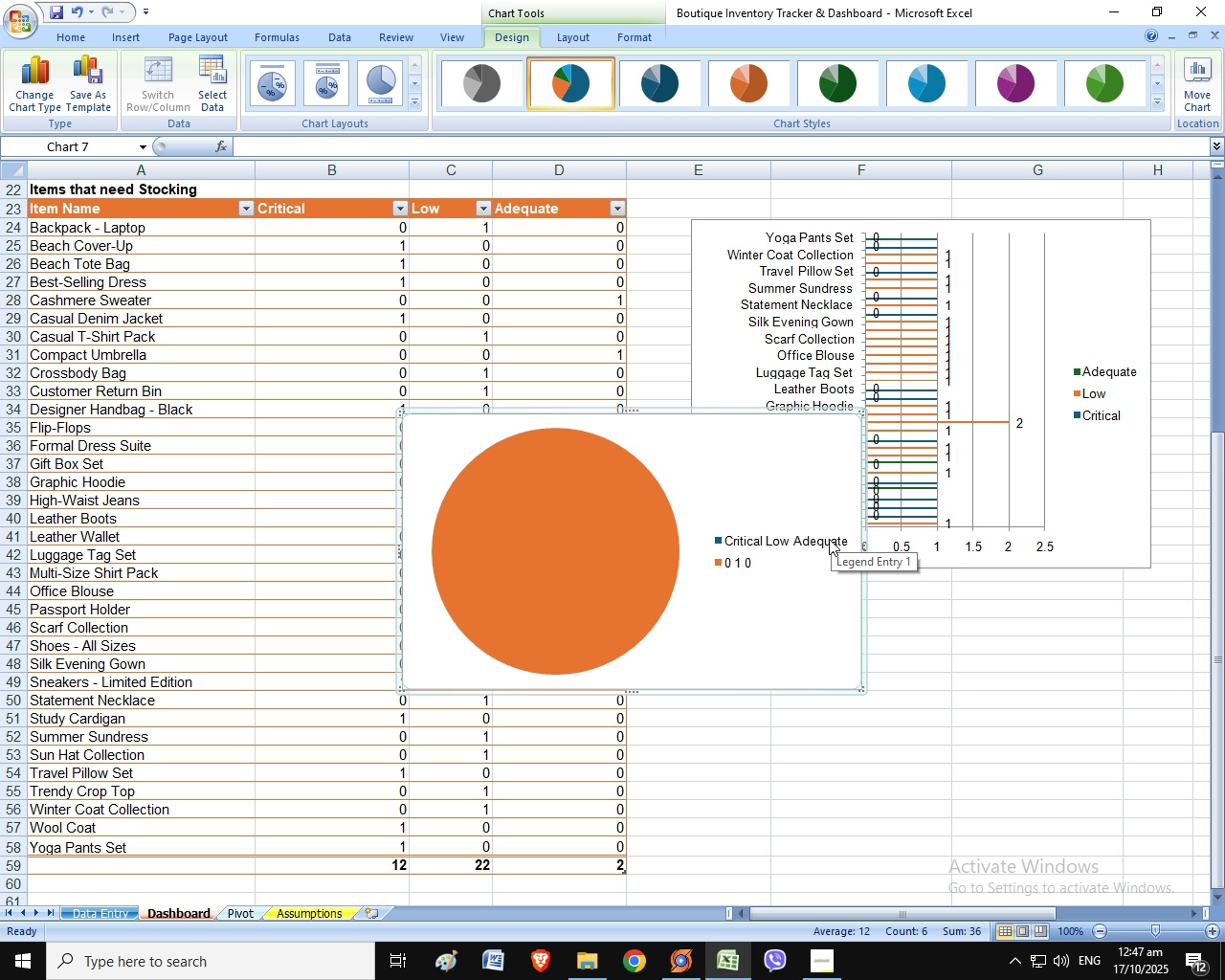 
left_click([773, 454])
 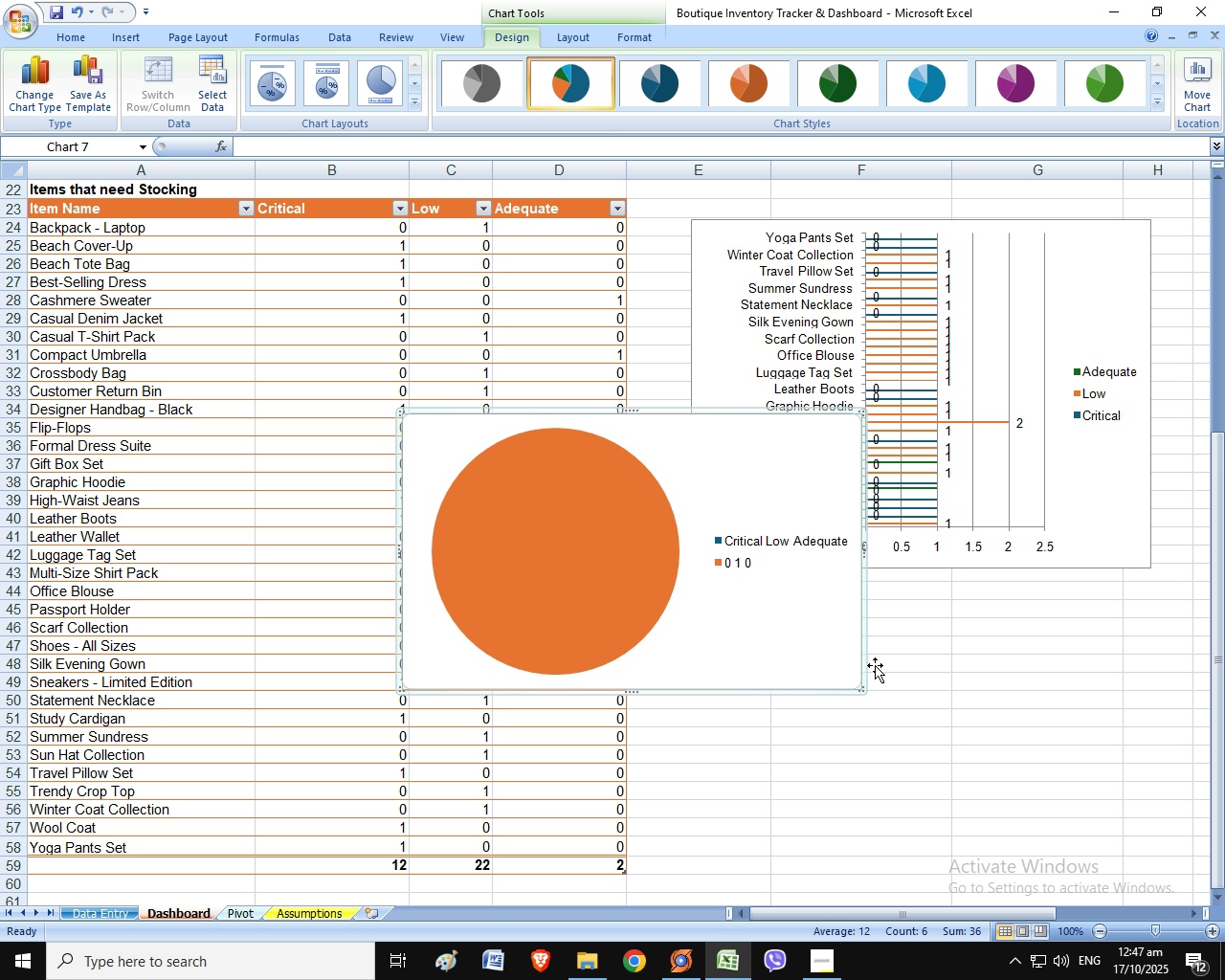 
key(Control+ControlLeft)
 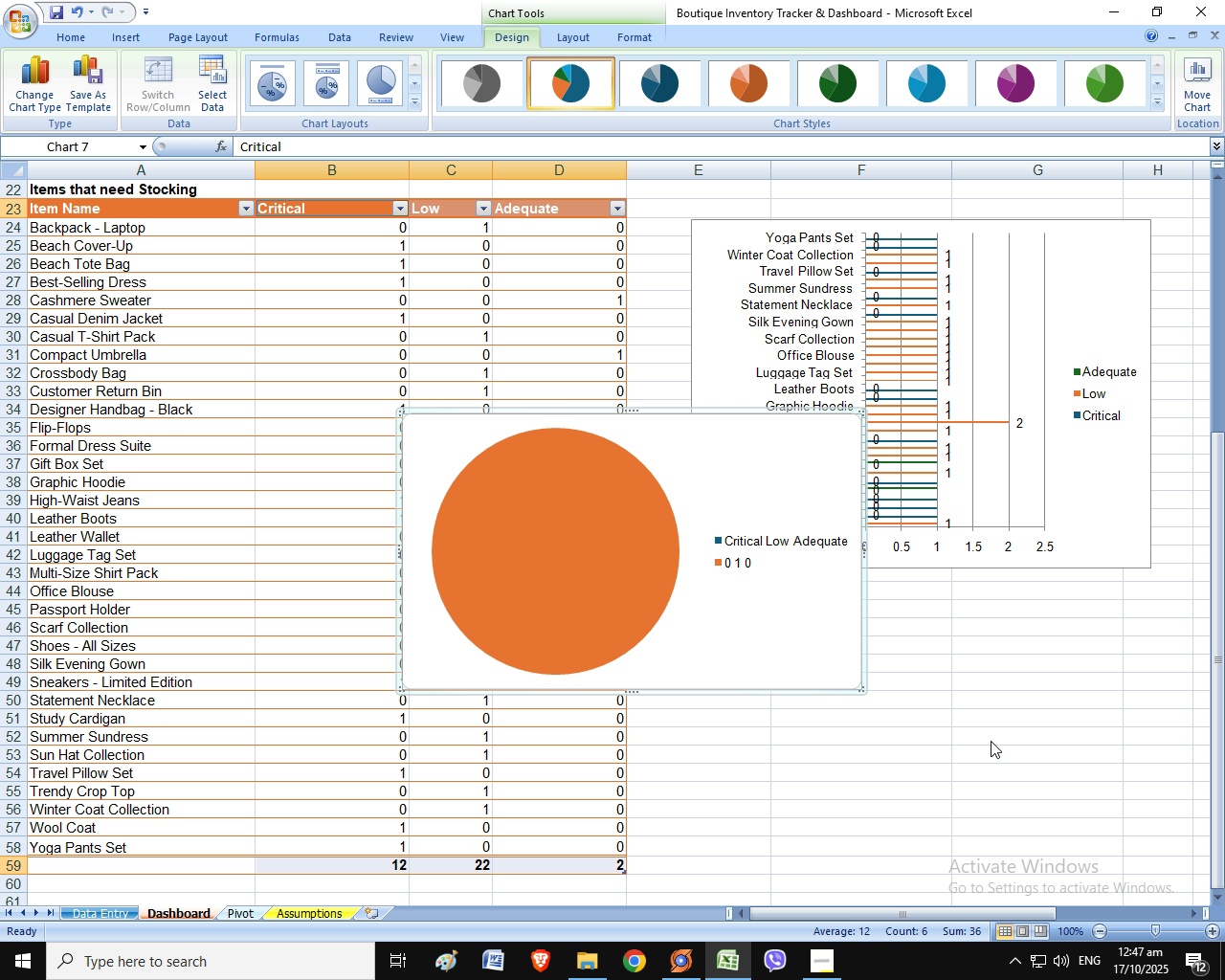 
key(Control+Z)
 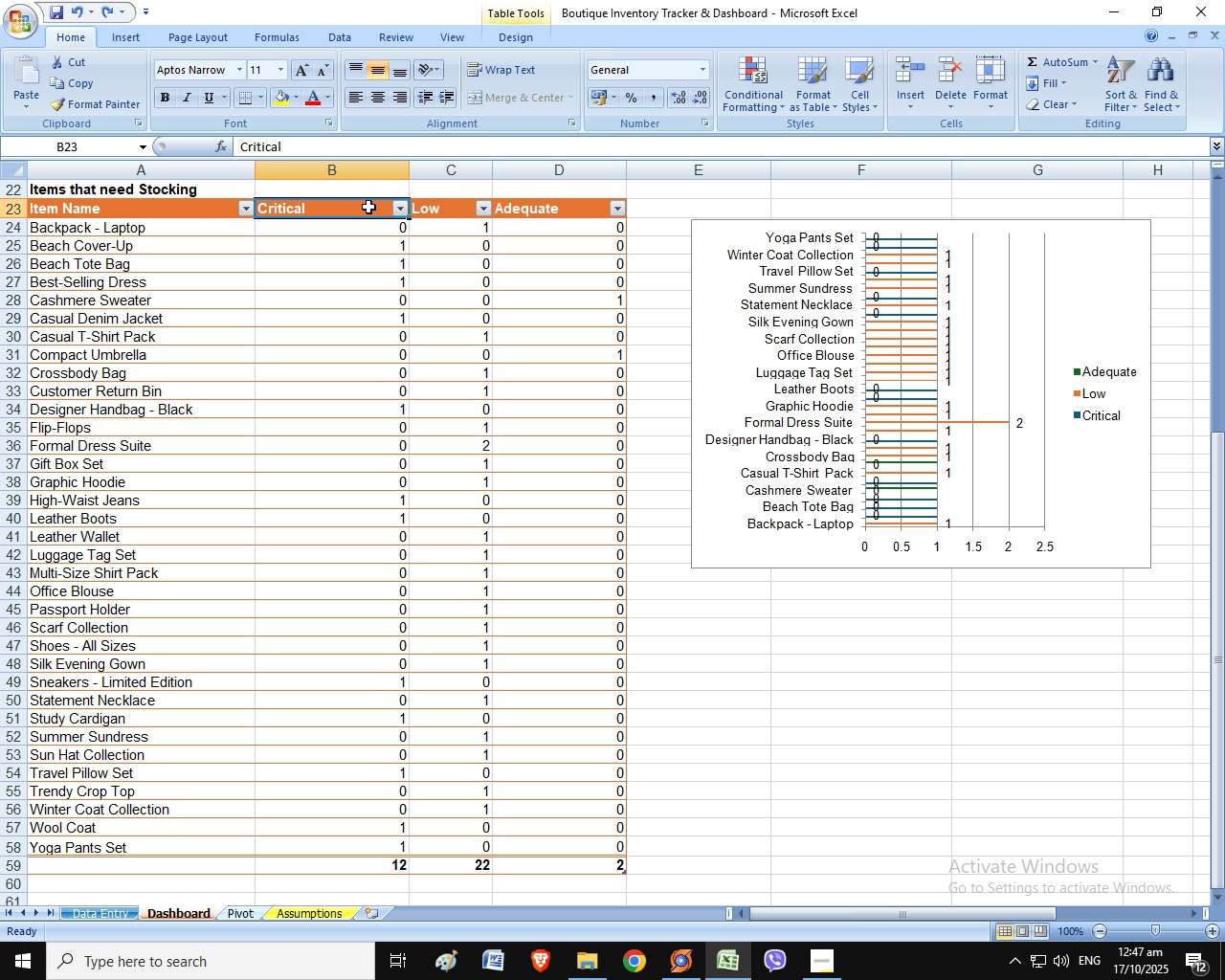 
wait(5.68)
 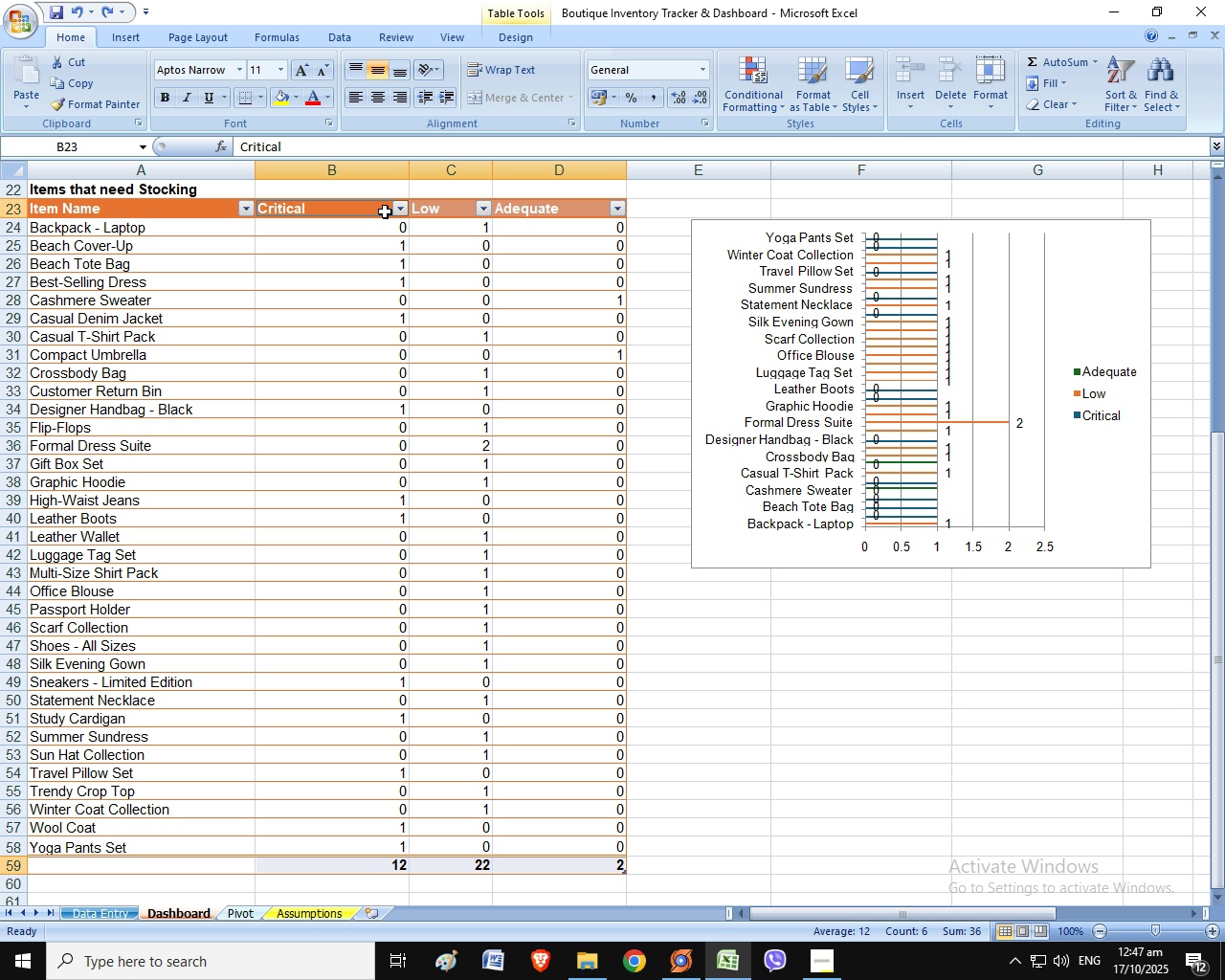 
hold_key(key=ControlLeft, duration=1.53)
 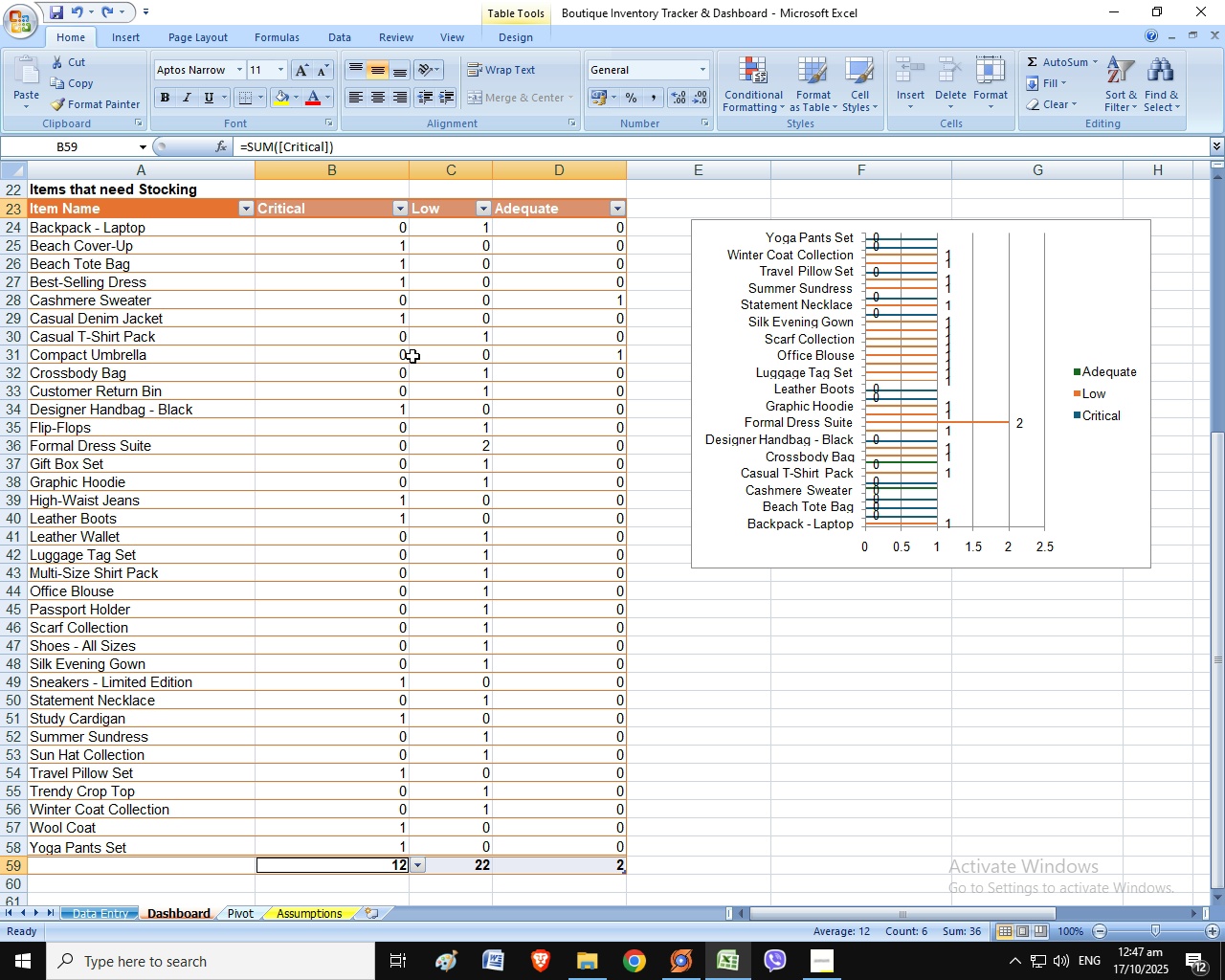 
key(Control+ControlLeft)
 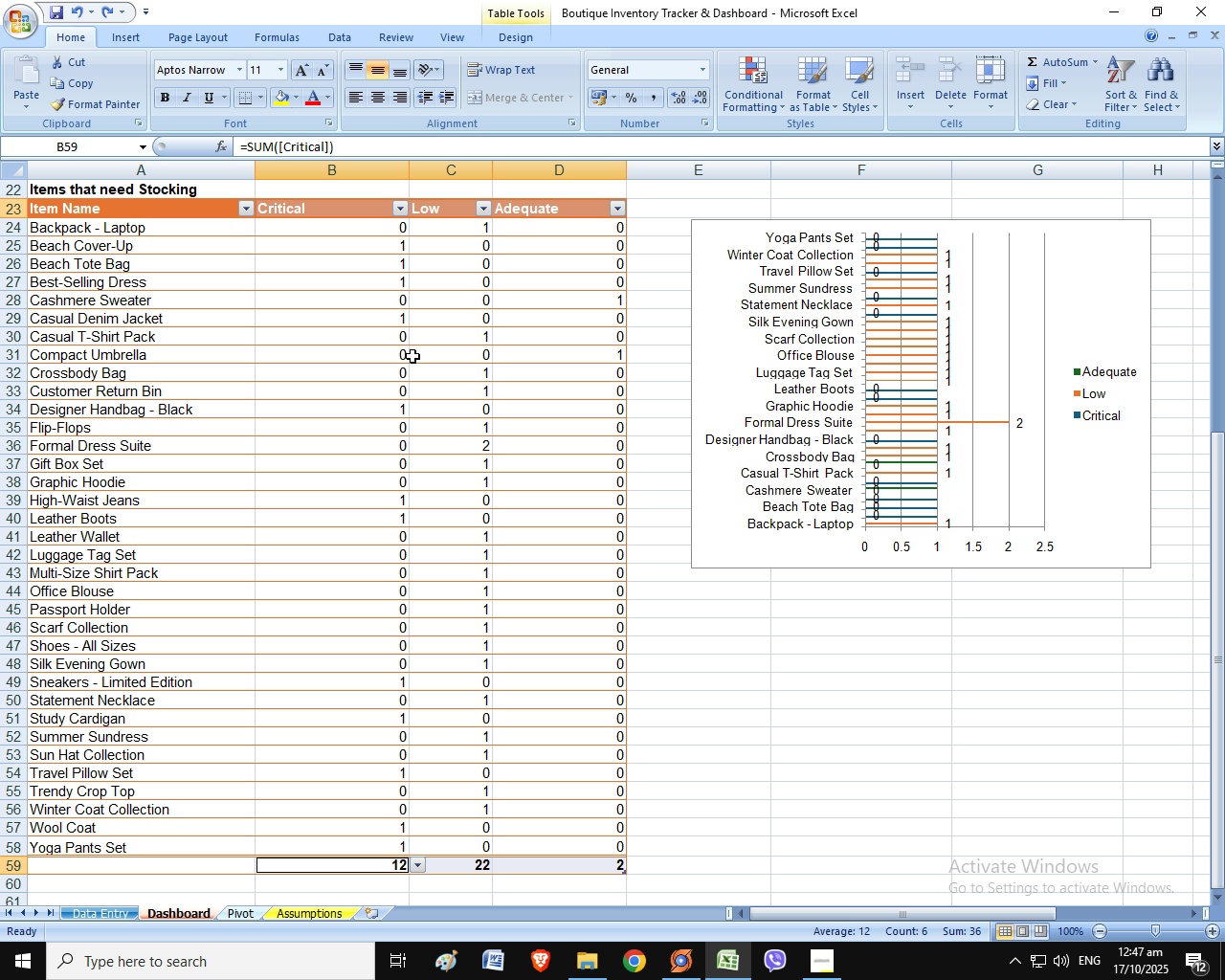 
key(Control+ControlLeft)
 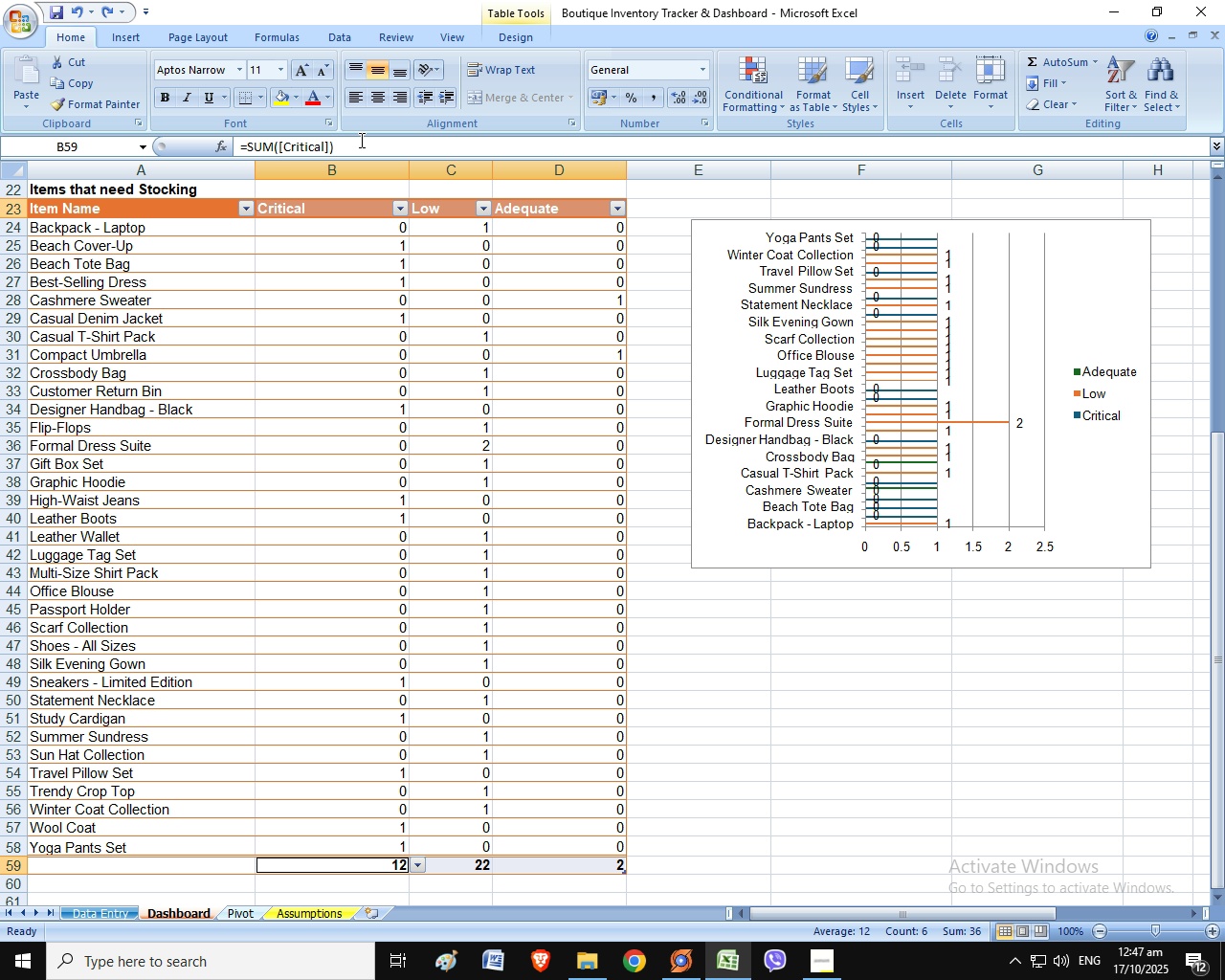 
key(Control+ControlLeft)
 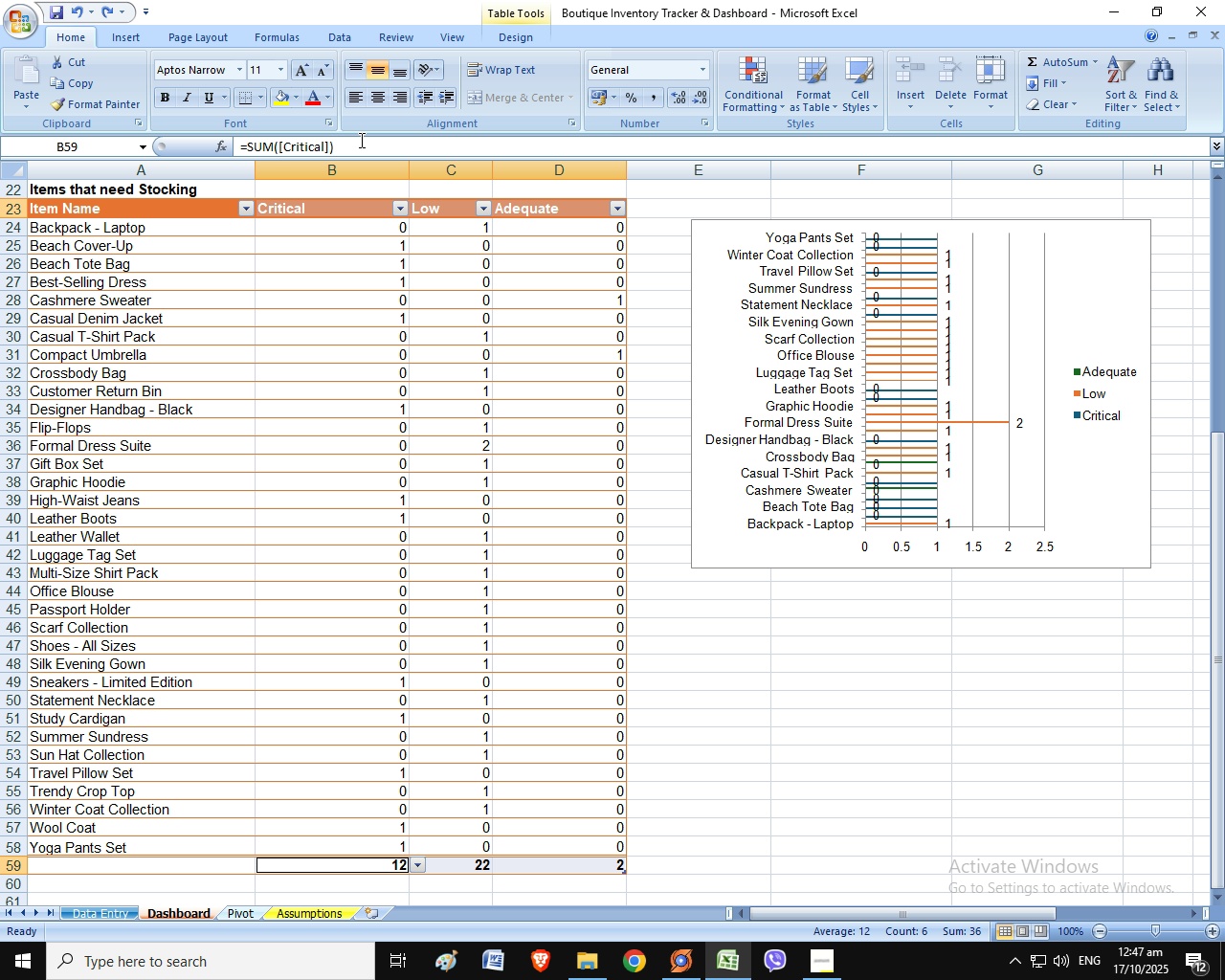 
key(Control+ControlLeft)
 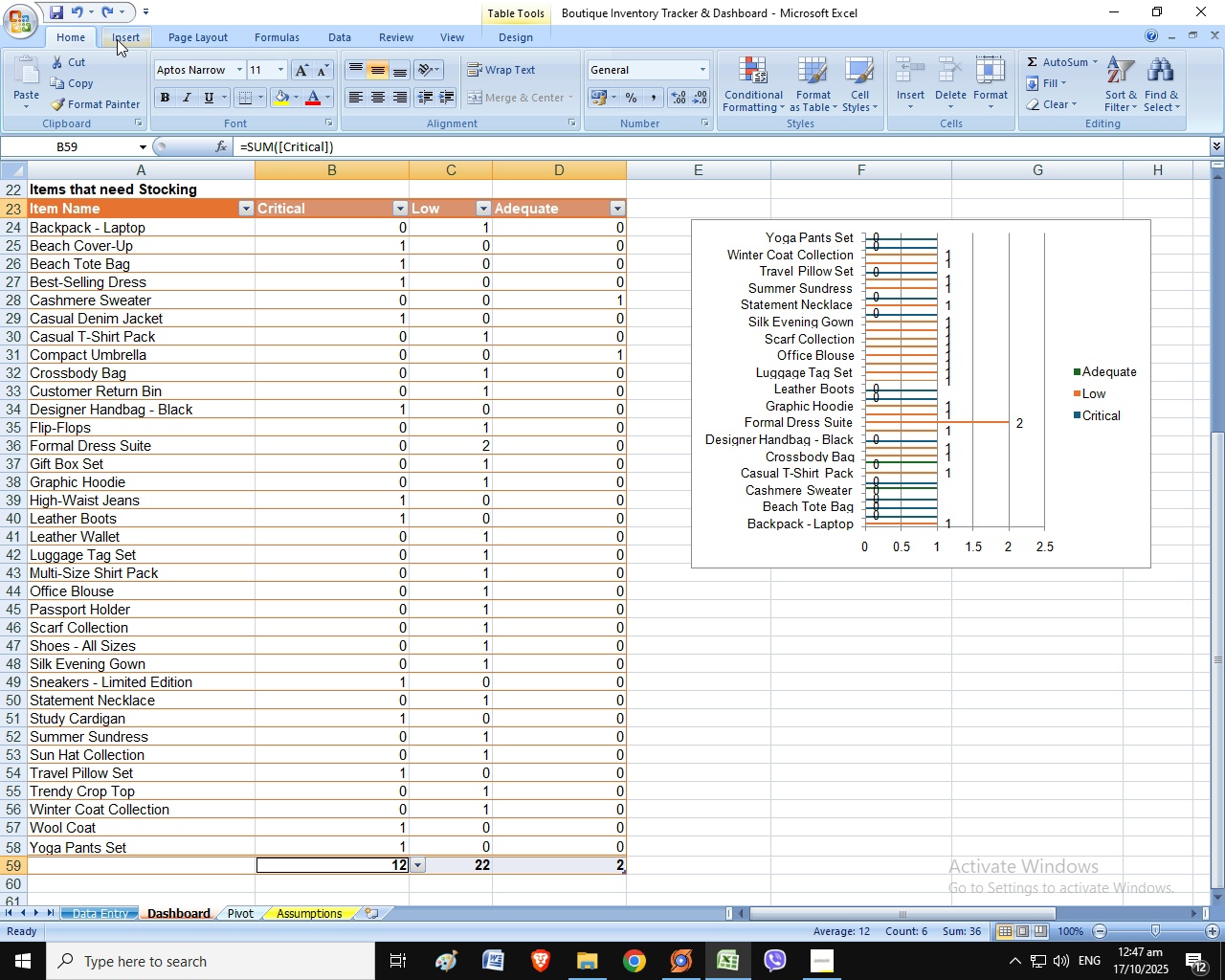 
left_click([119, 39])
 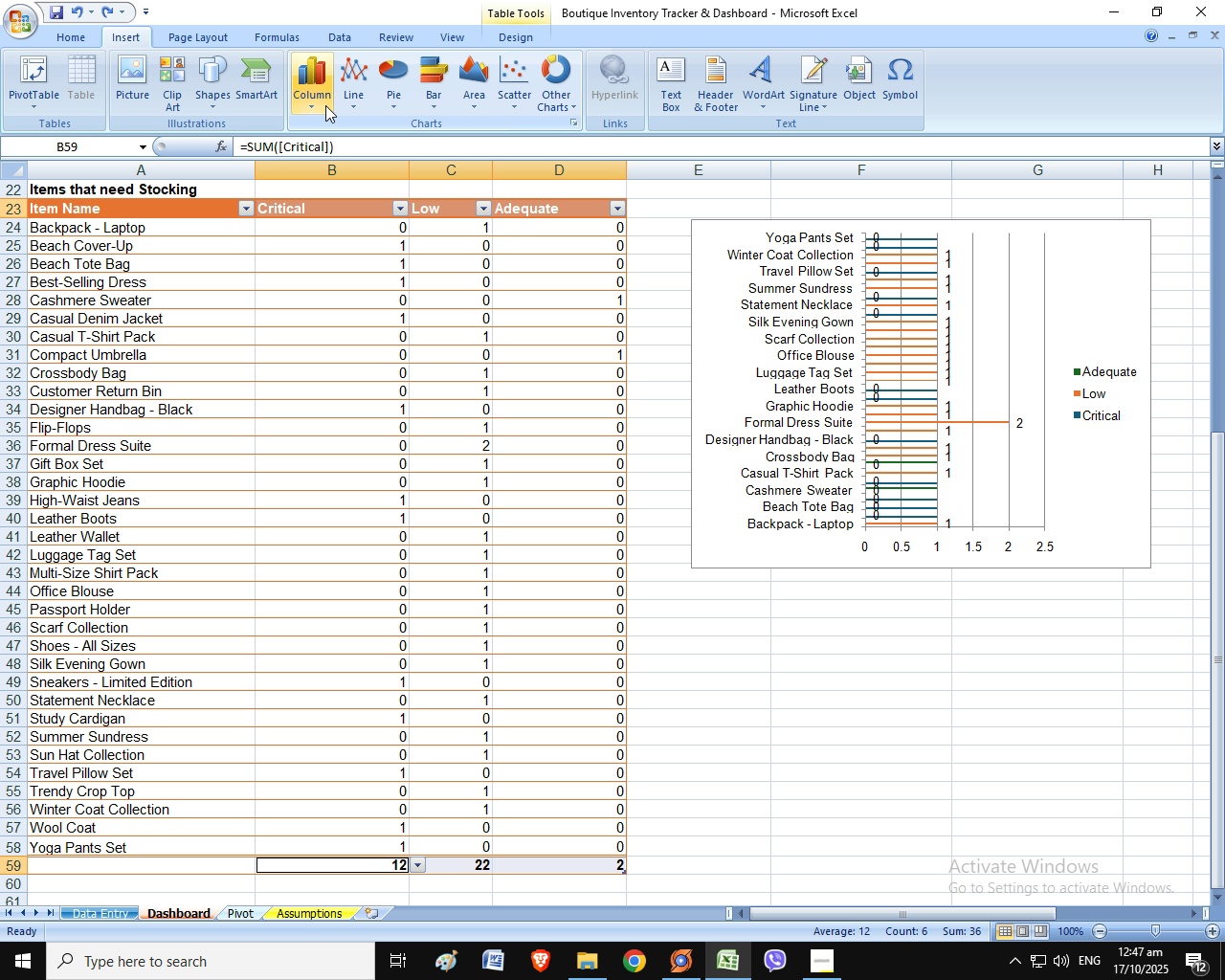 
left_click([393, 106])
 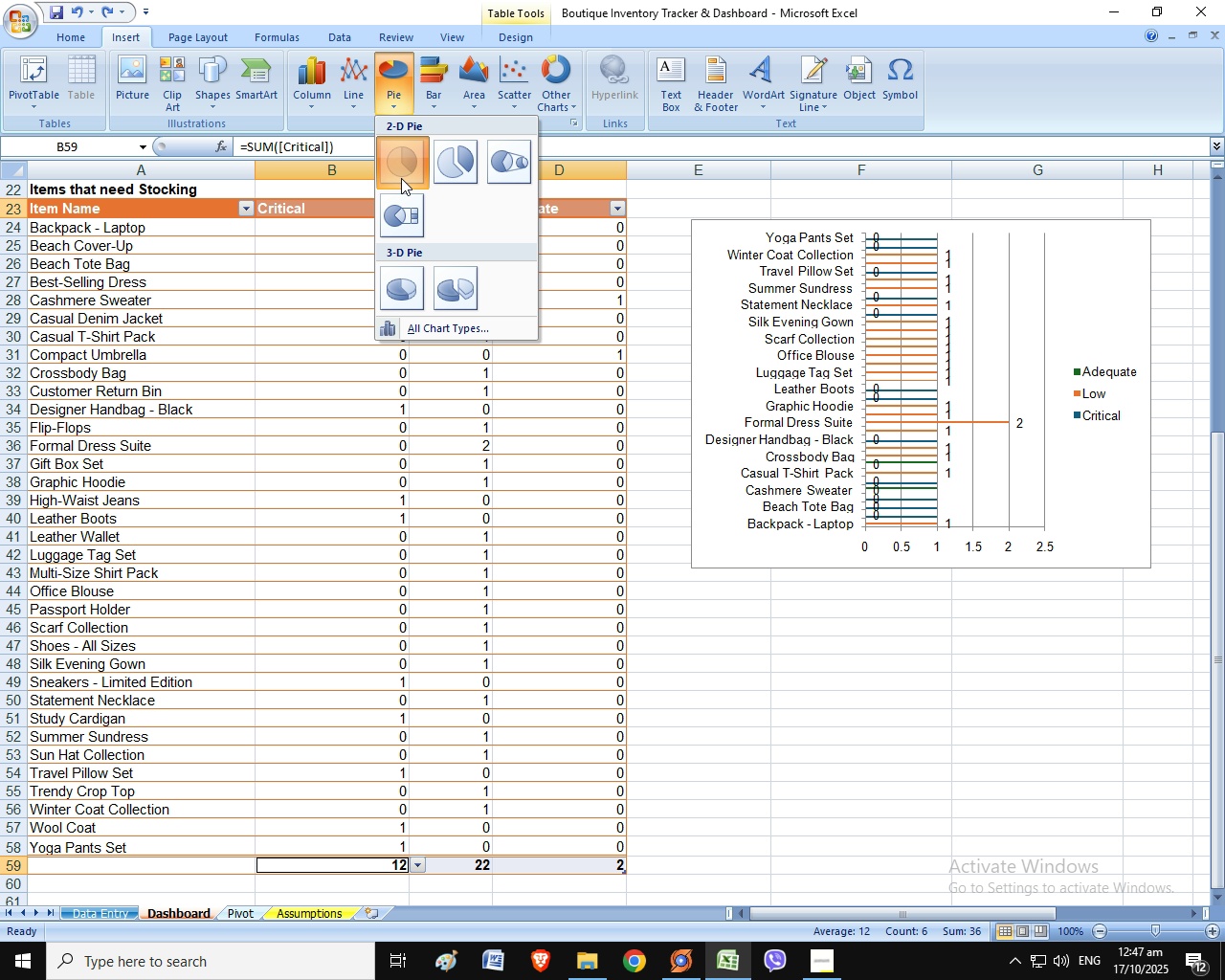 
left_click([401, 178])
 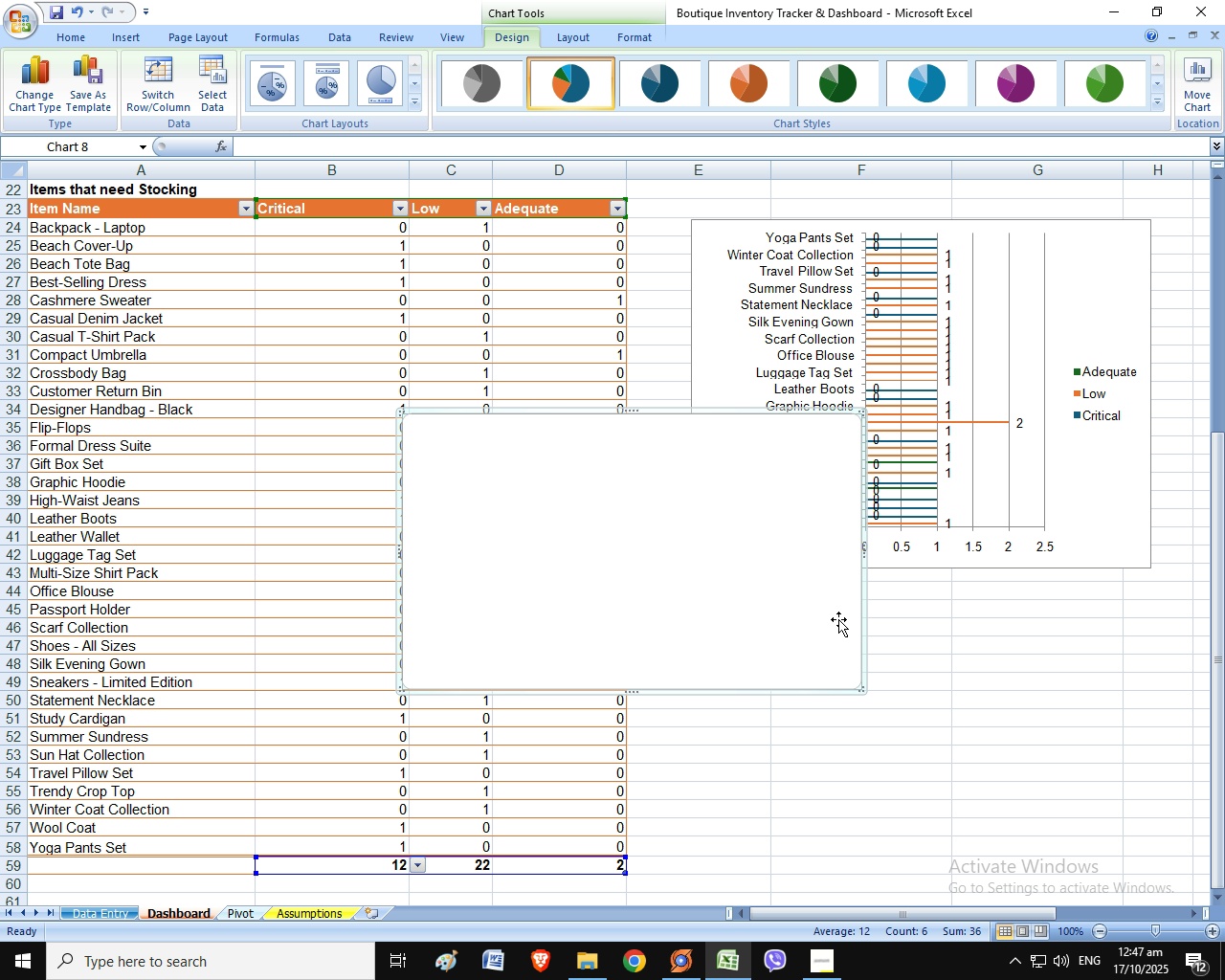 
left_click([751, 486])
 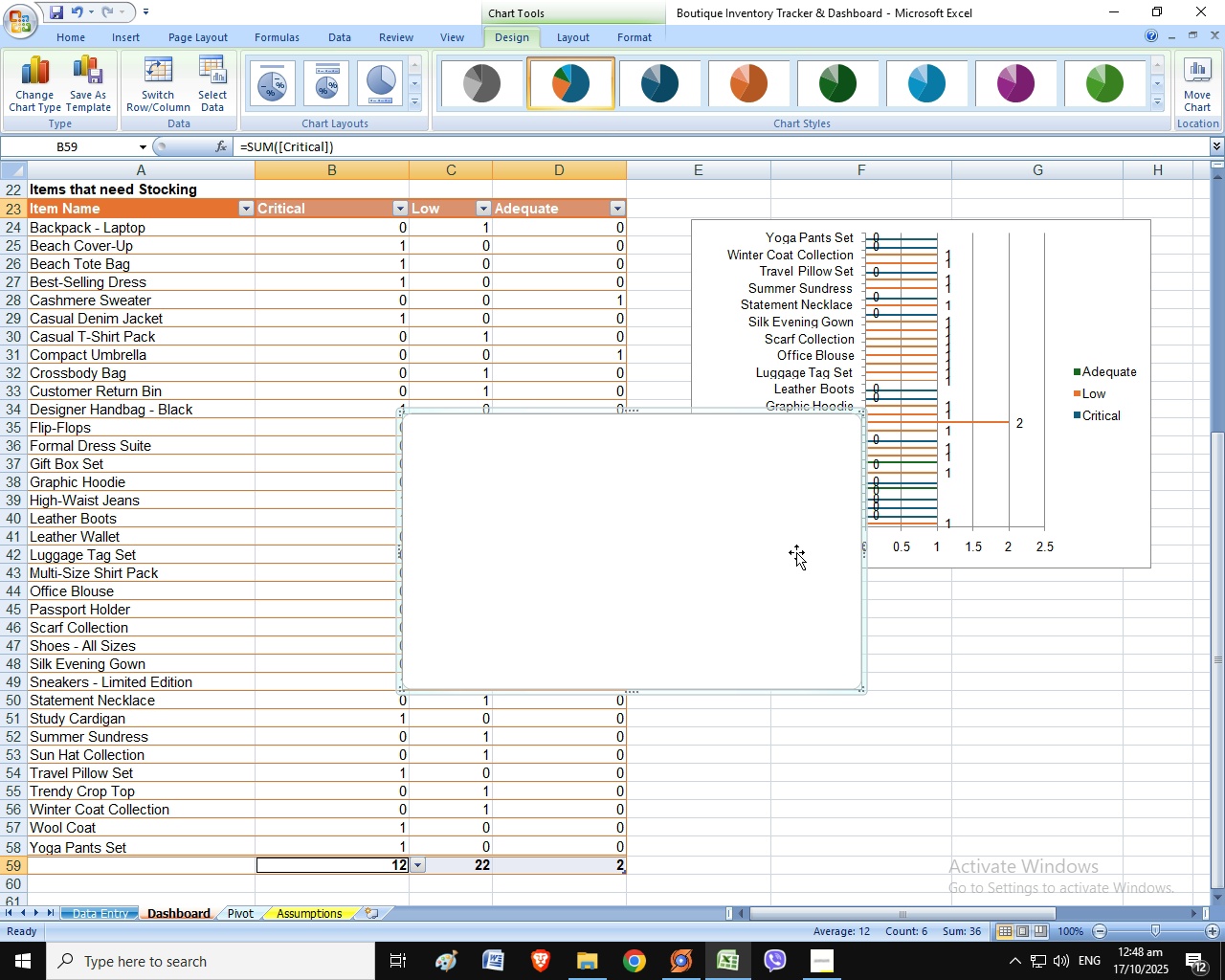 
key(Delete)
 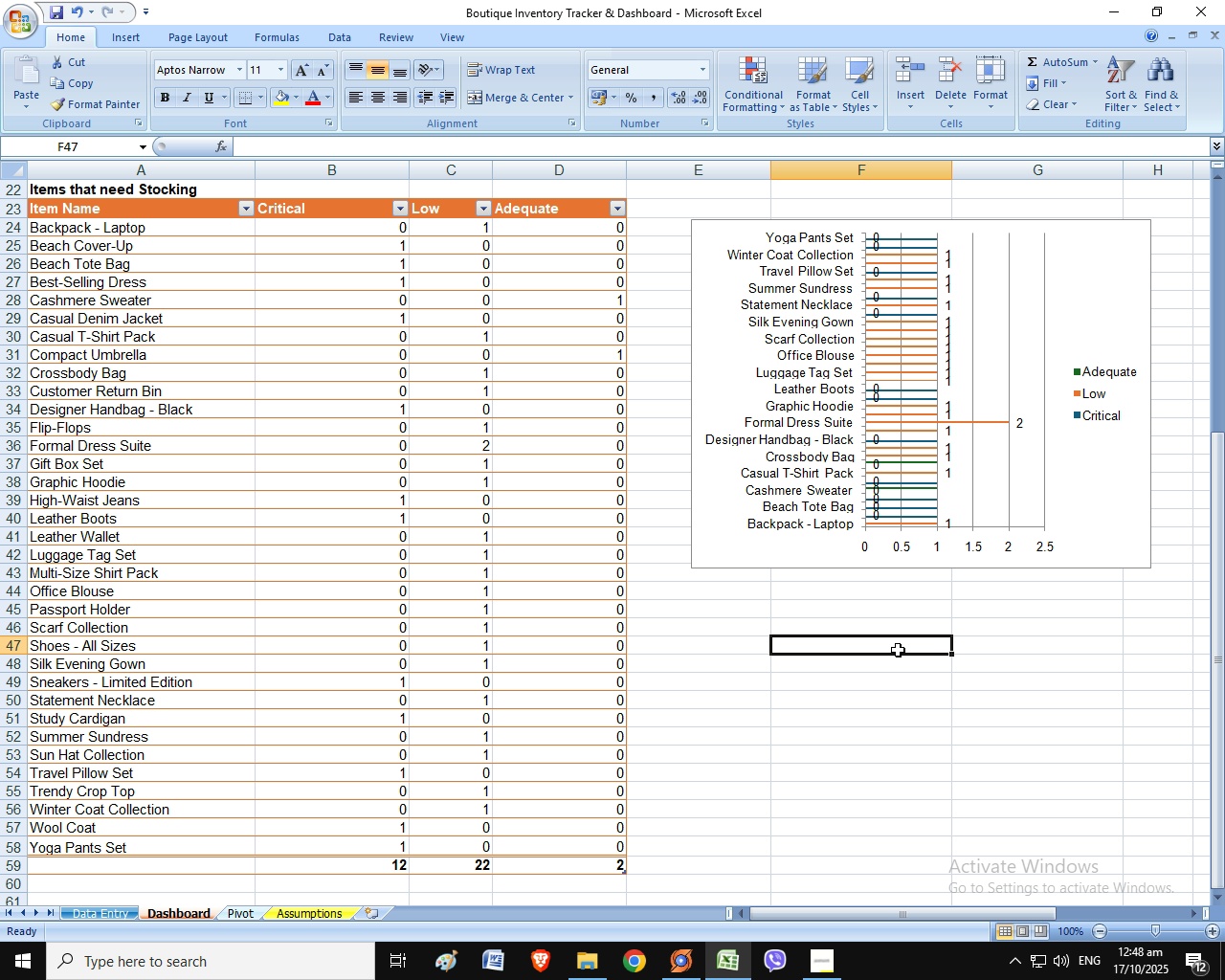 
wait(9.89)
 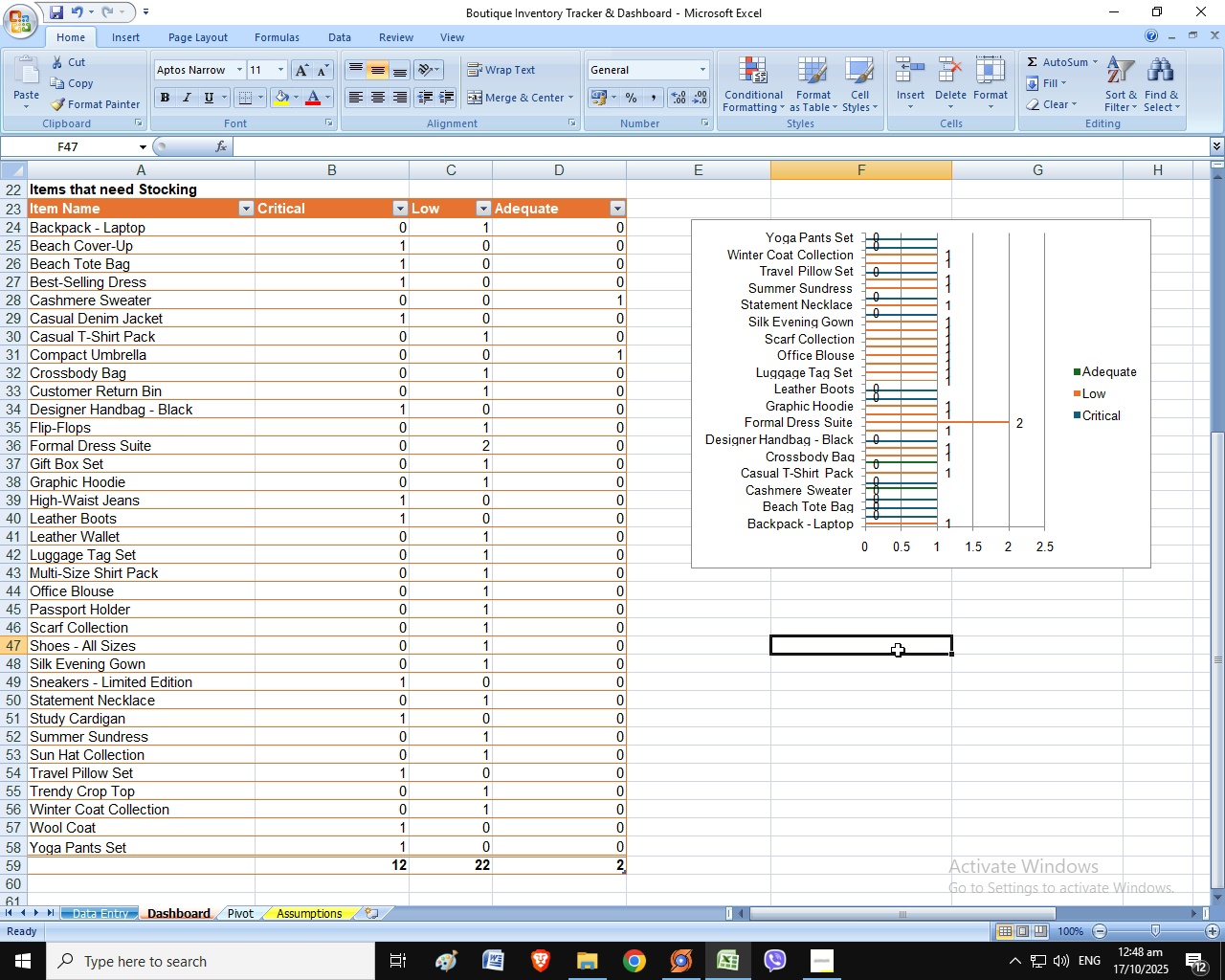 
scroll: coordinate [868, 482], scroll_direction: up, amount: 8.0
 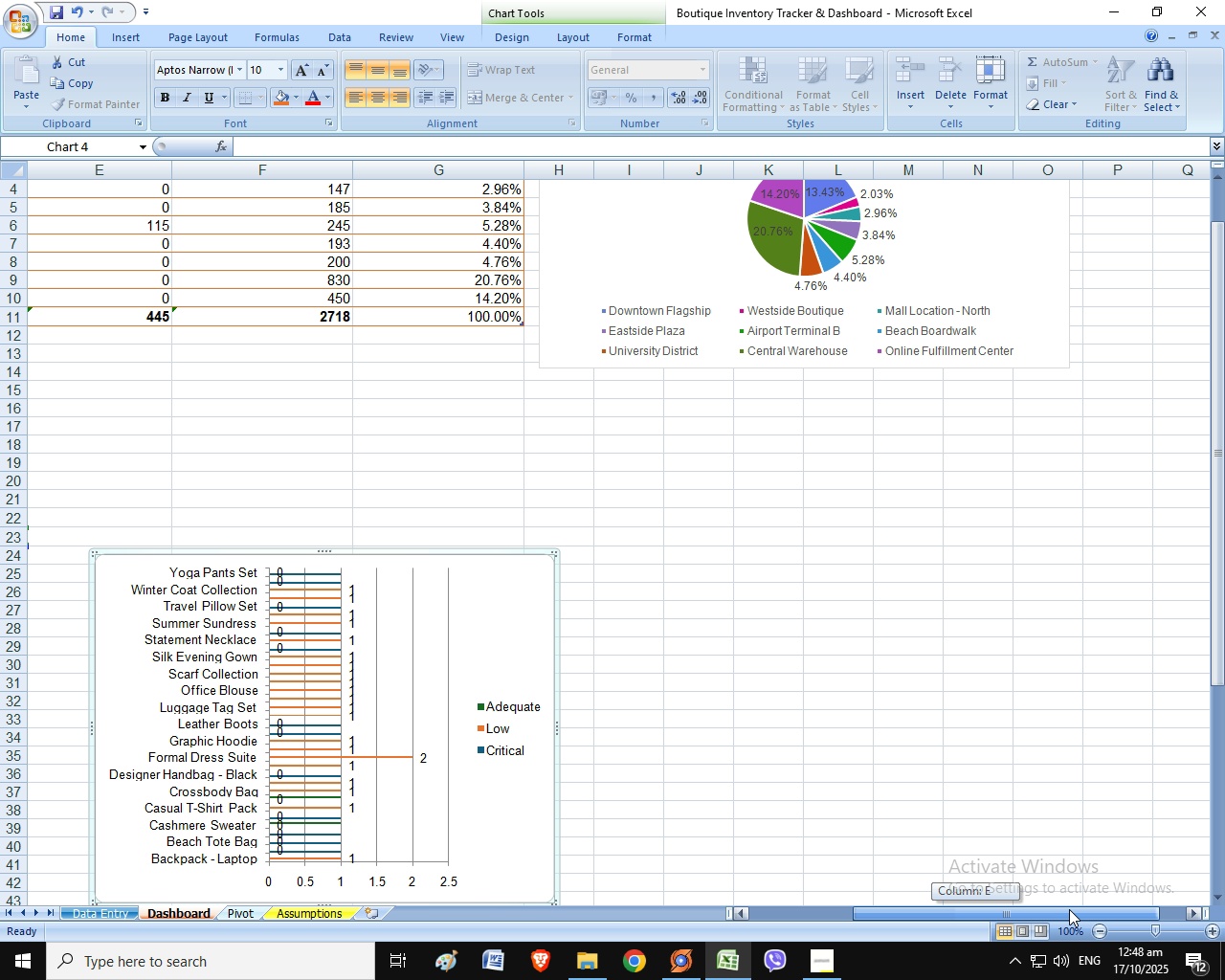 
mouse_move([1017, 918])
 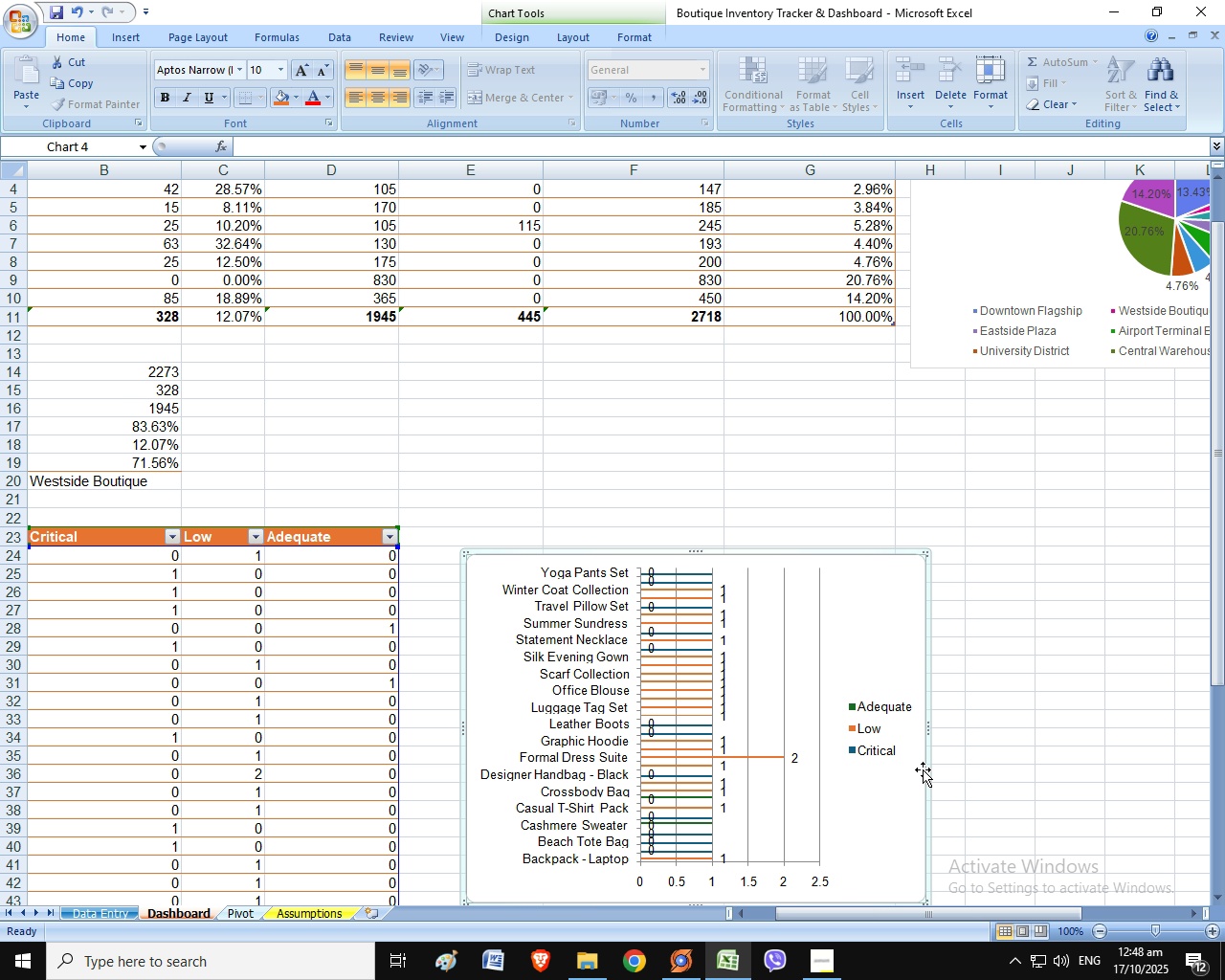 
scroll: coordinate [922, 768], scroll_direction: down, amount: 1.0
 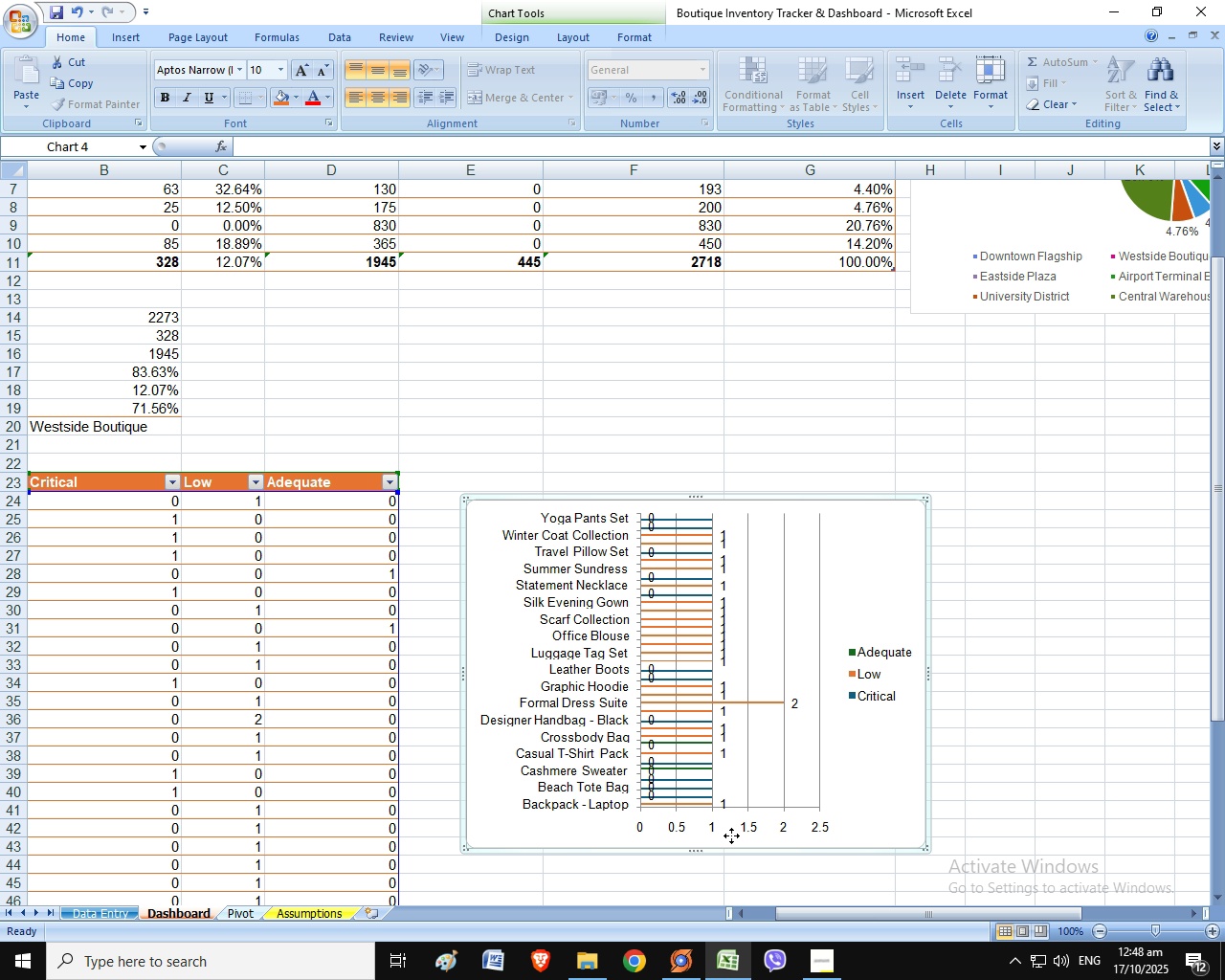 
left_click([731, 835])
 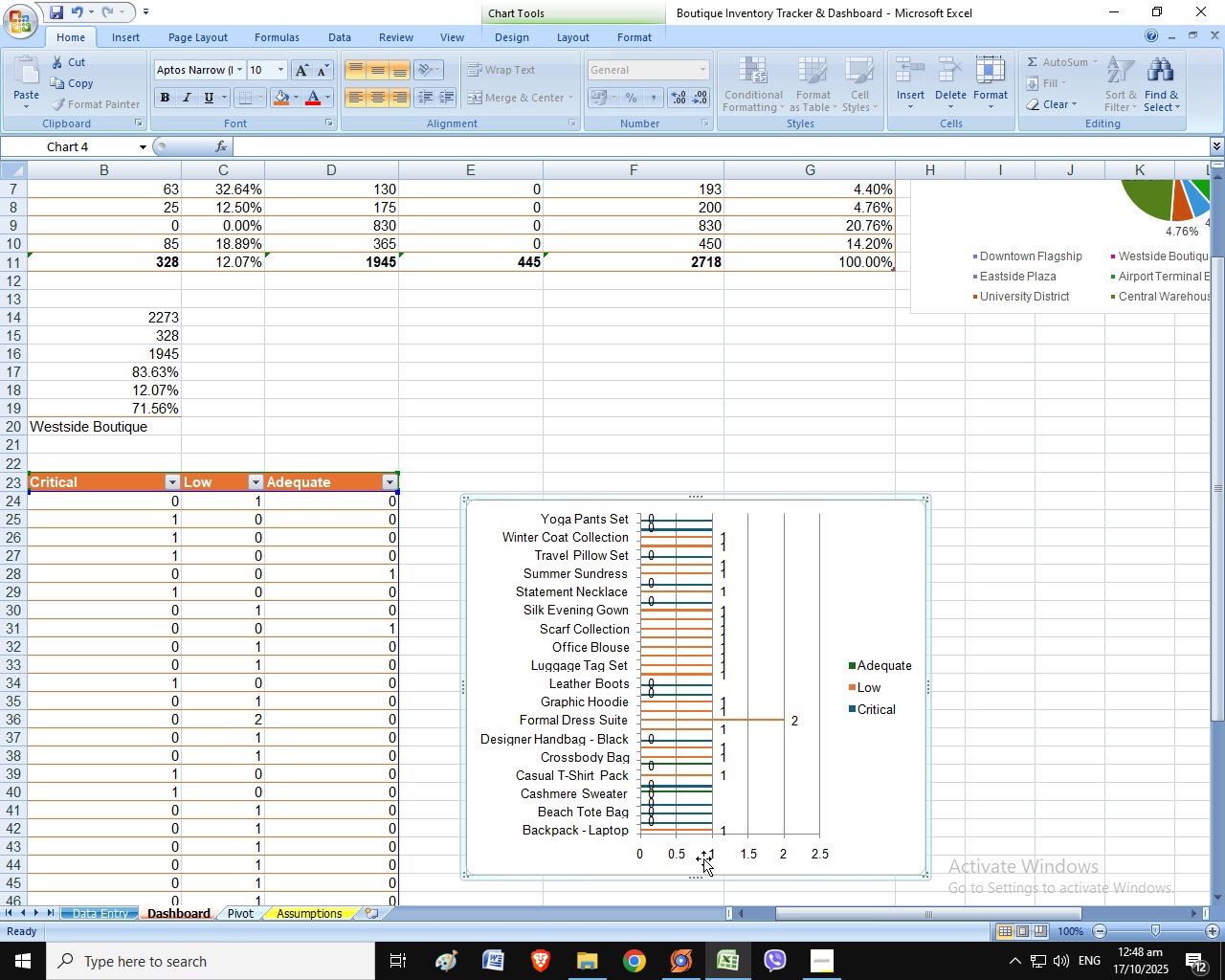 
wait(14.38)
 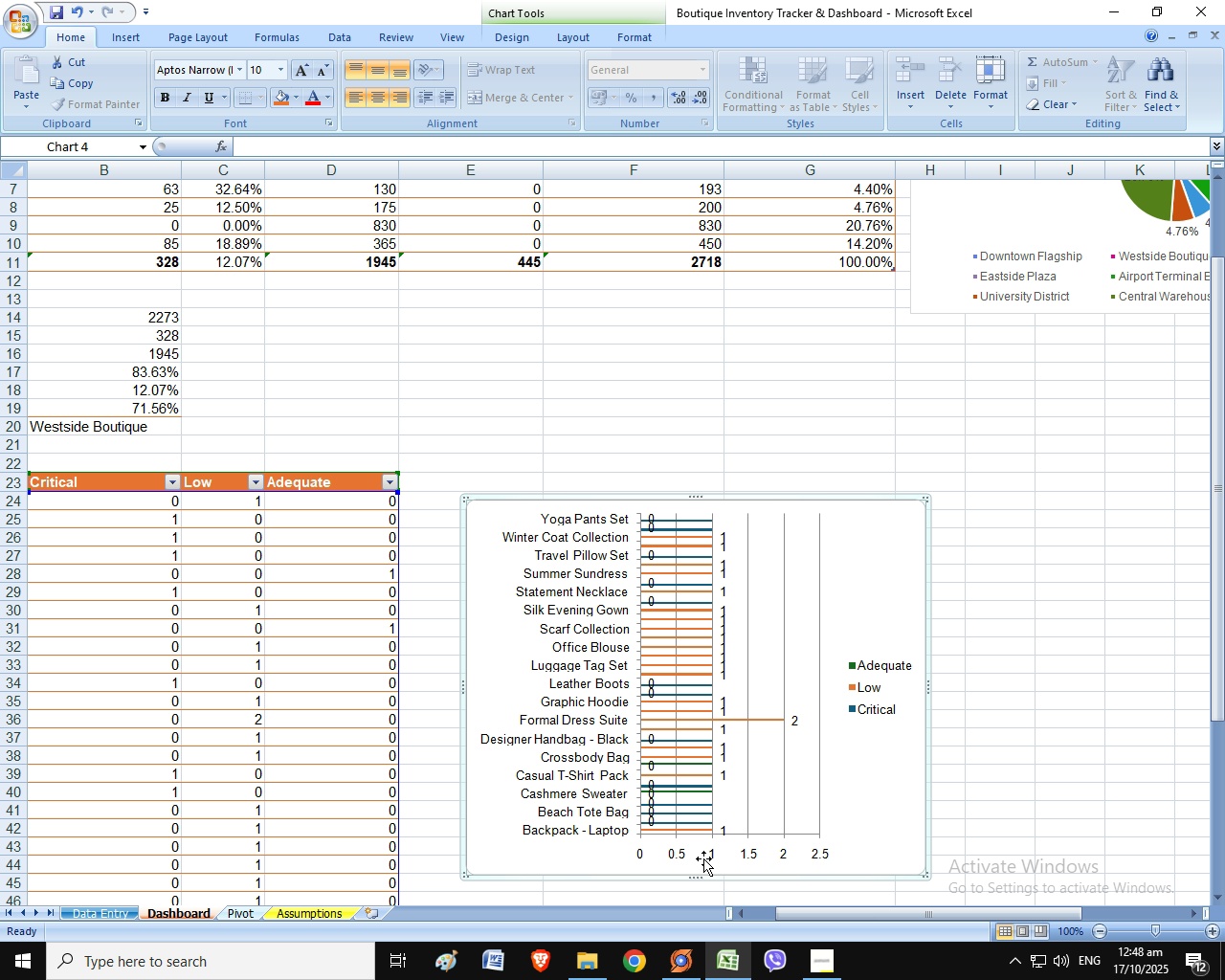 
left_click([515, 481])
 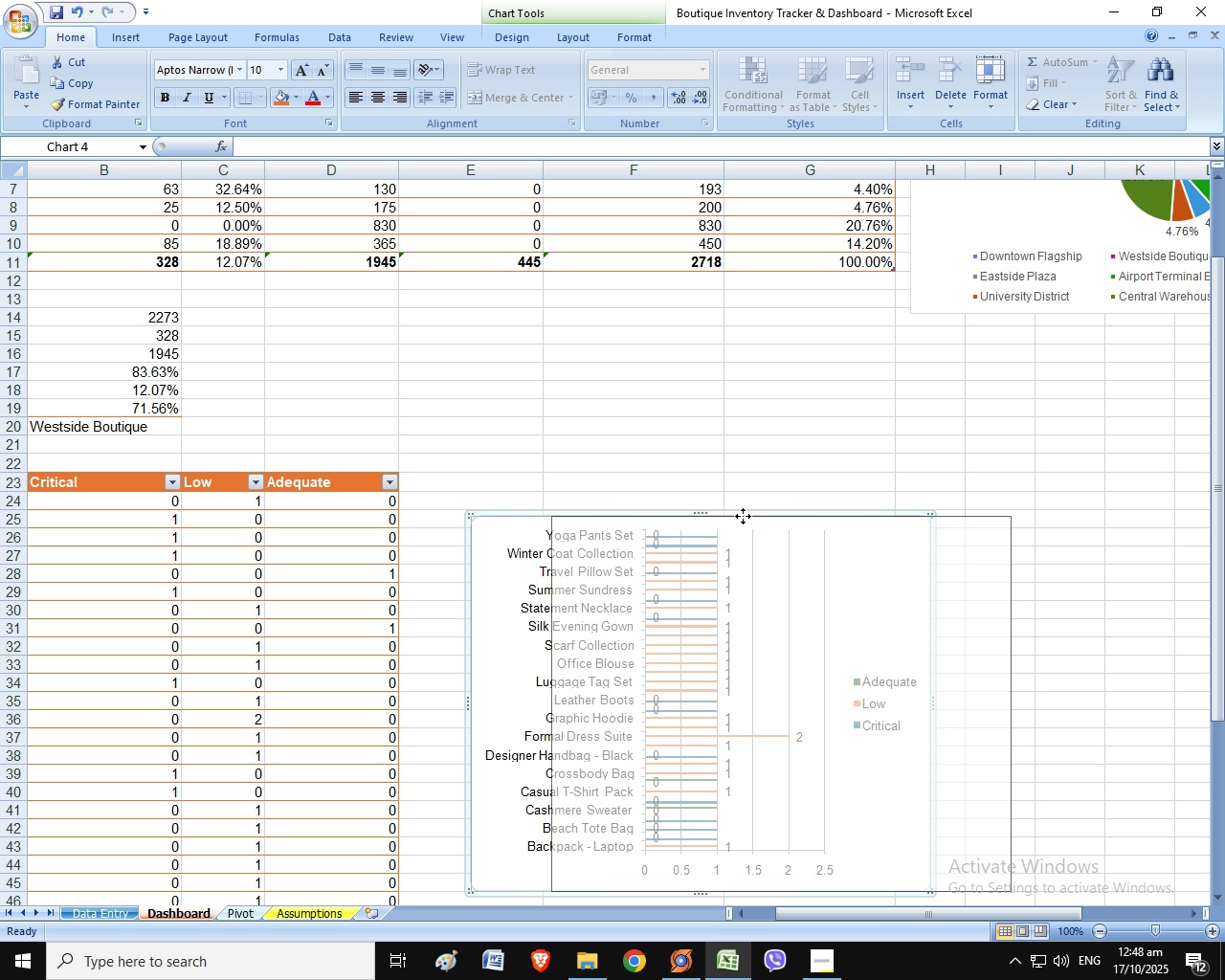 
left_click([610, 483])
 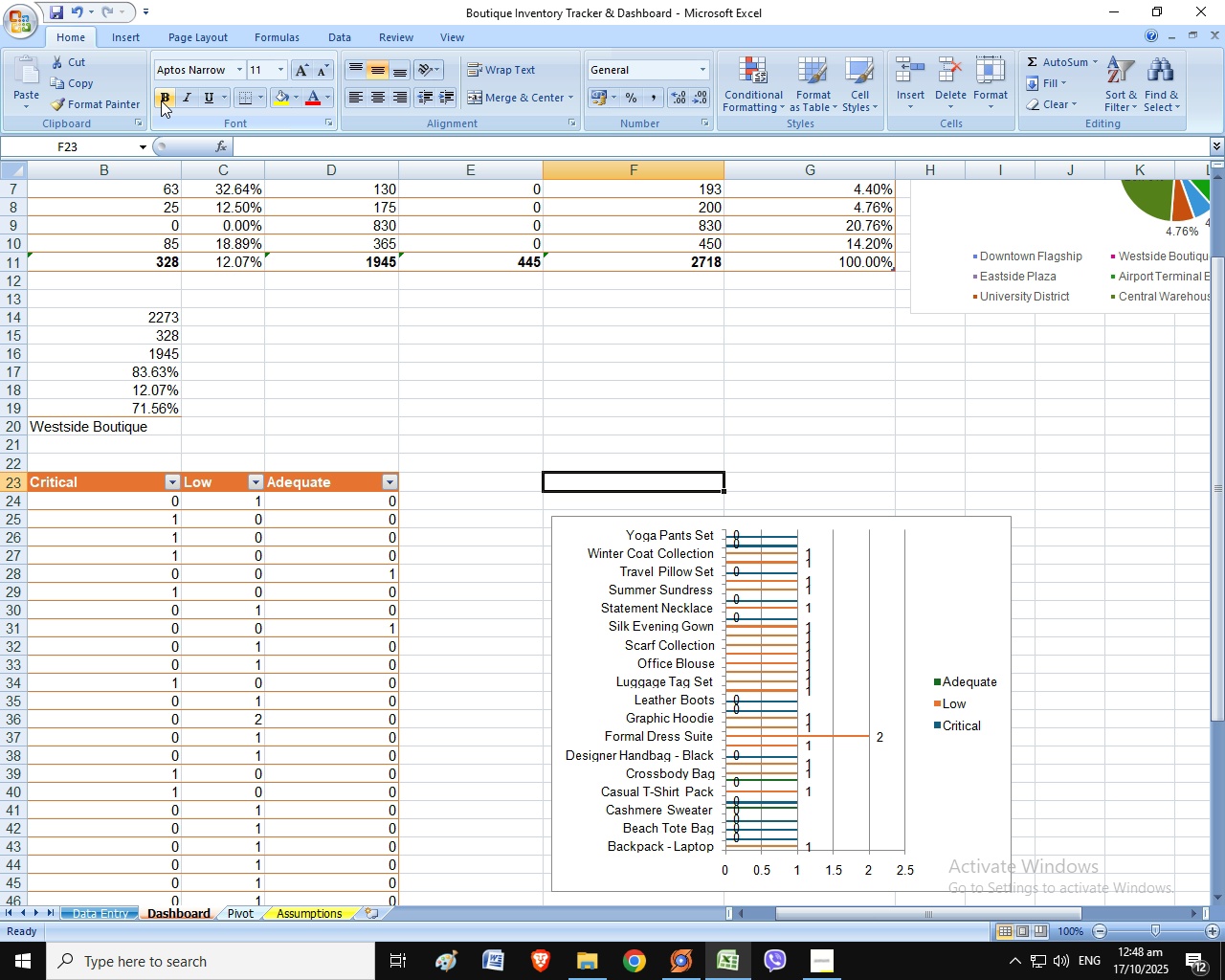 
left_click([162, 100])
 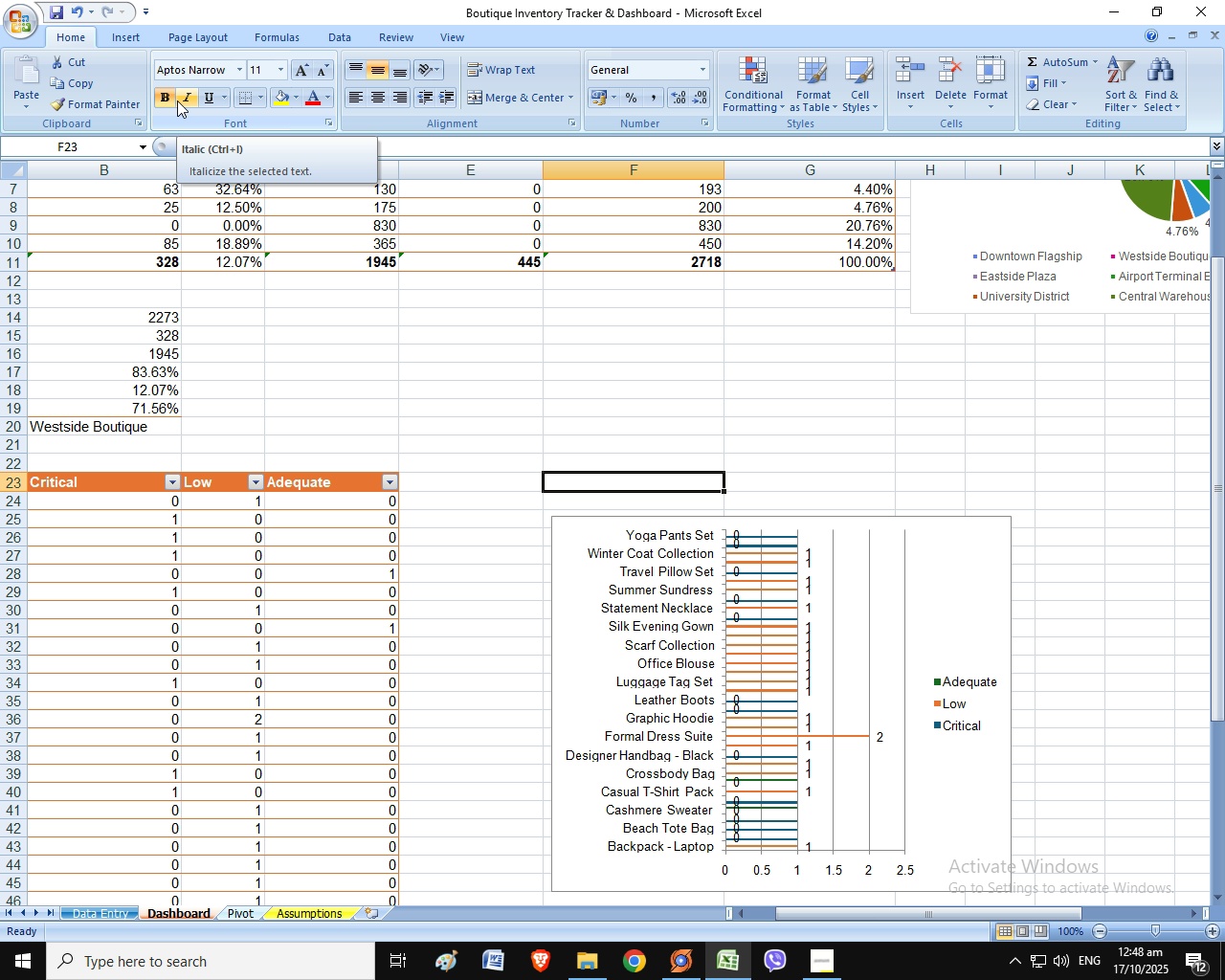 
wait(6.09)
 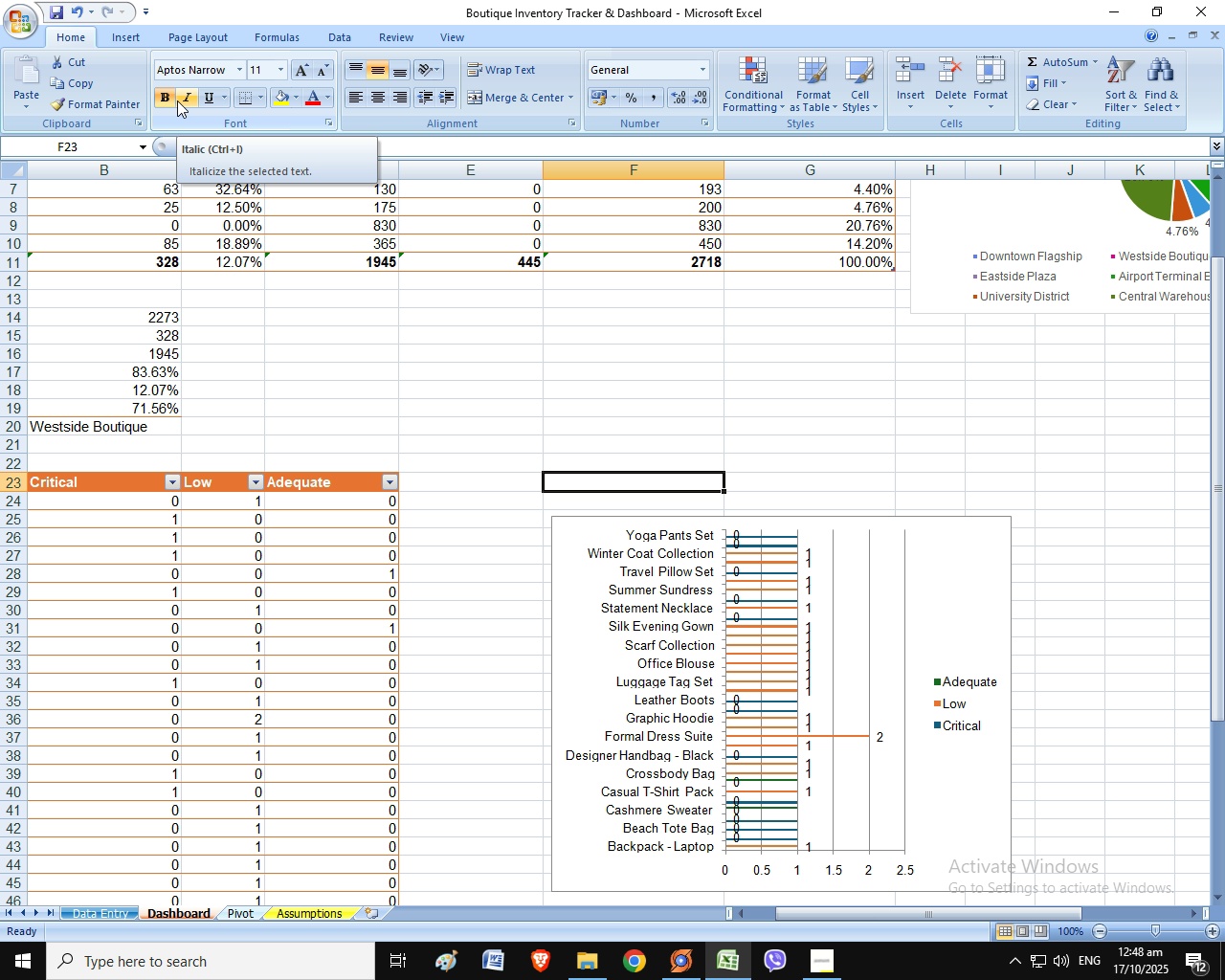 
type(Items Distribution by Stock Status)
 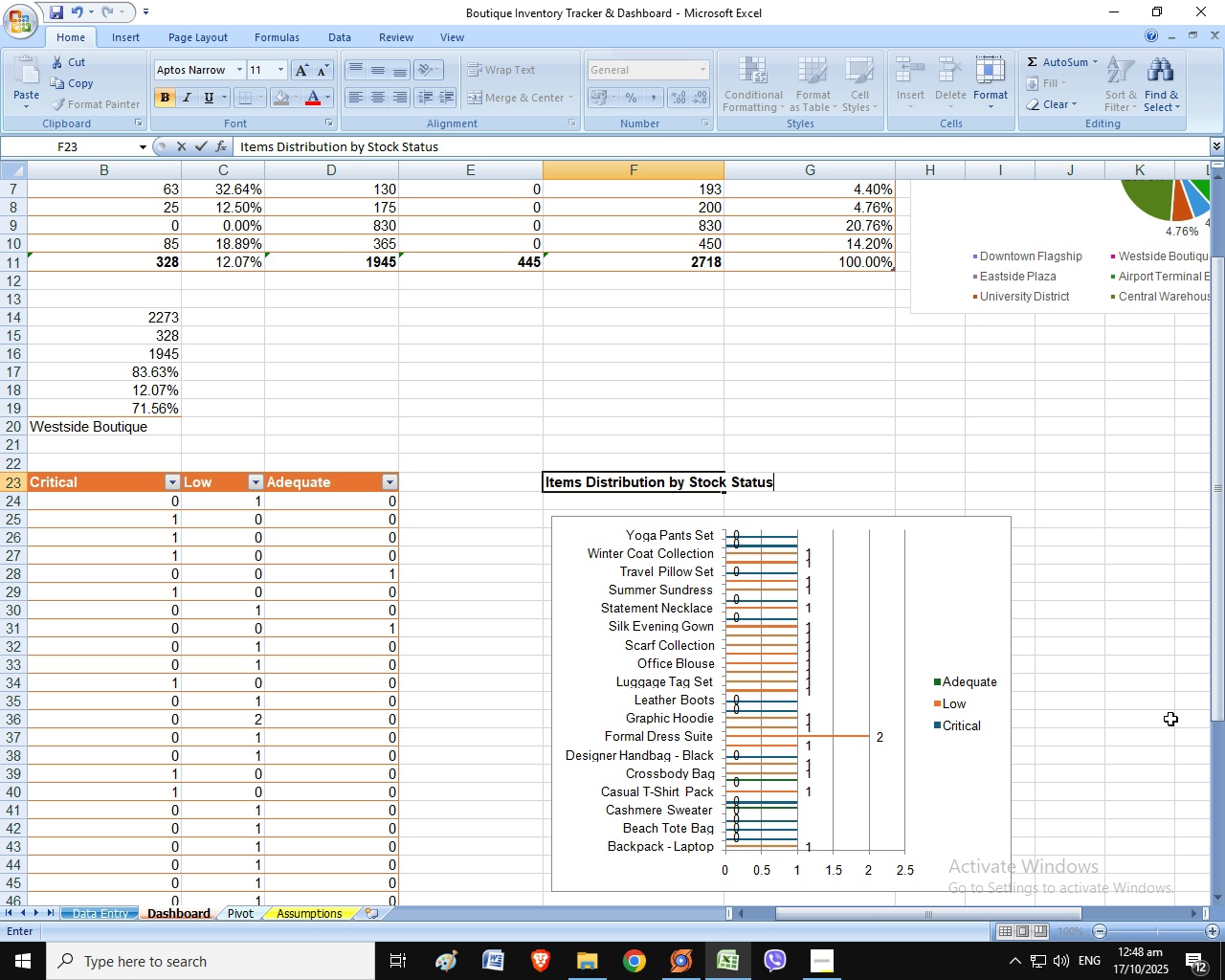 
left_click([1112, 679])
 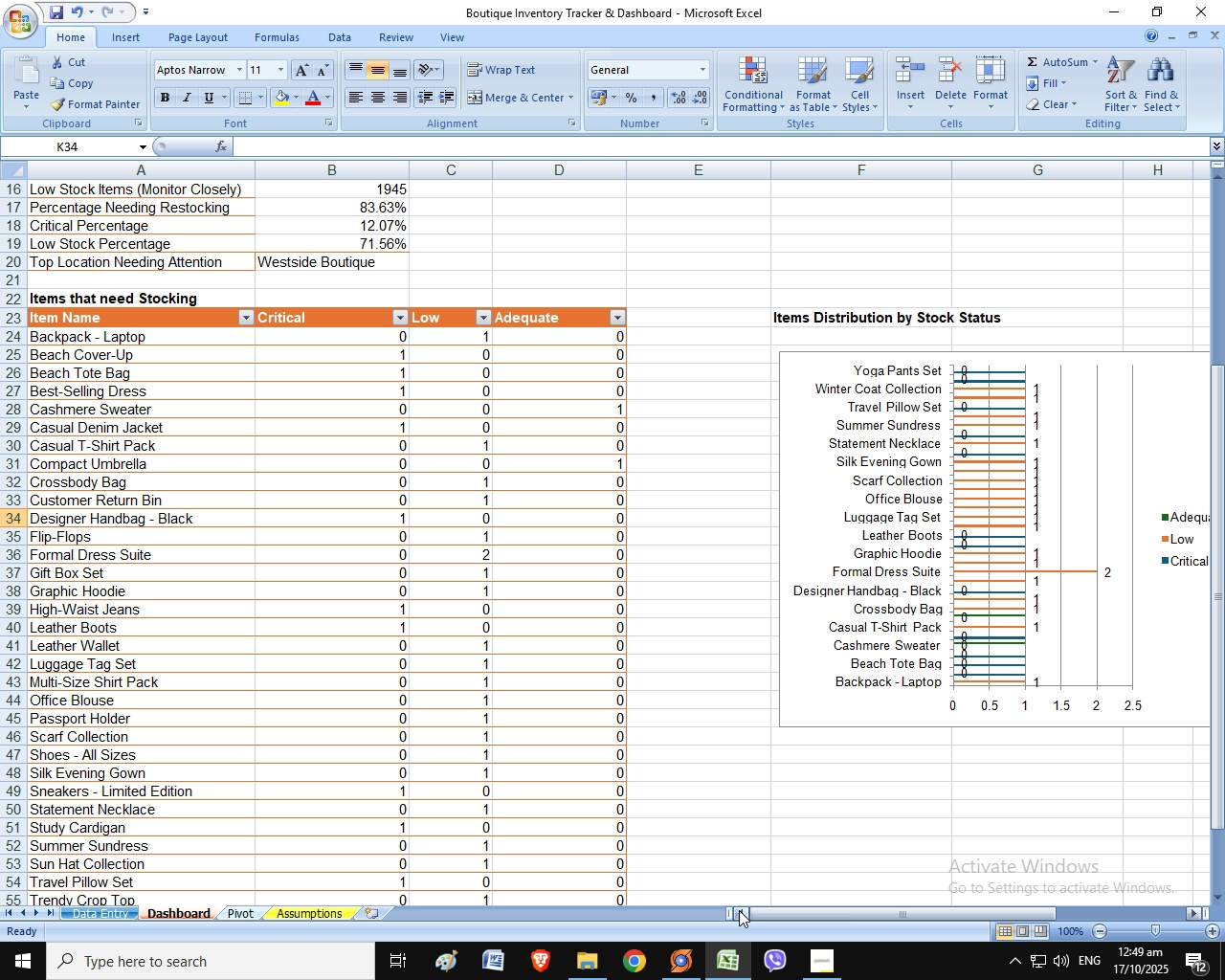 
scroll: coordinate [797, 754], scroll_direction: up, amount: 6.0
 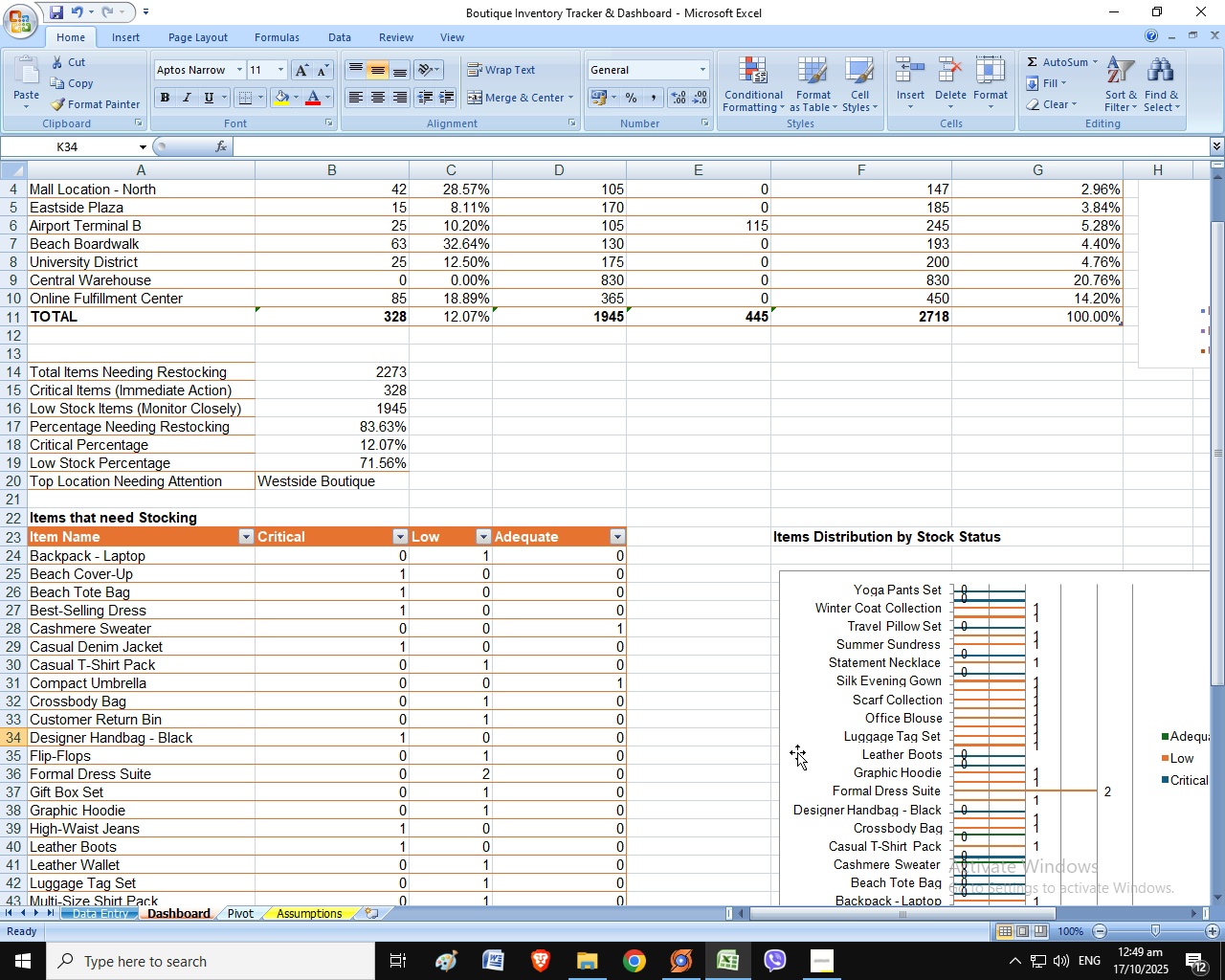 
scroll: coordinate [797, 752], scroll_direction: down, amount: 3.0
 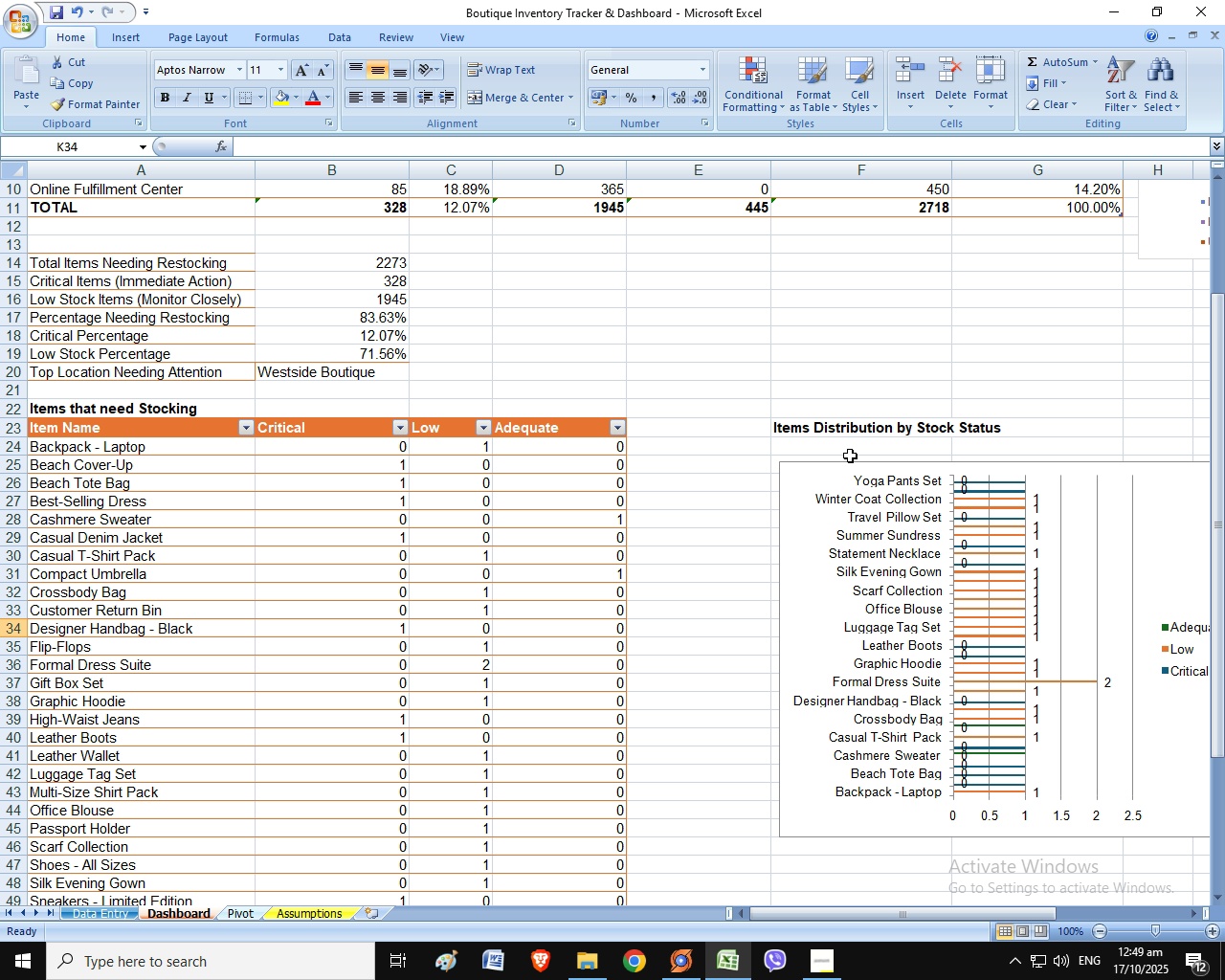 
left_click([831, 430])
 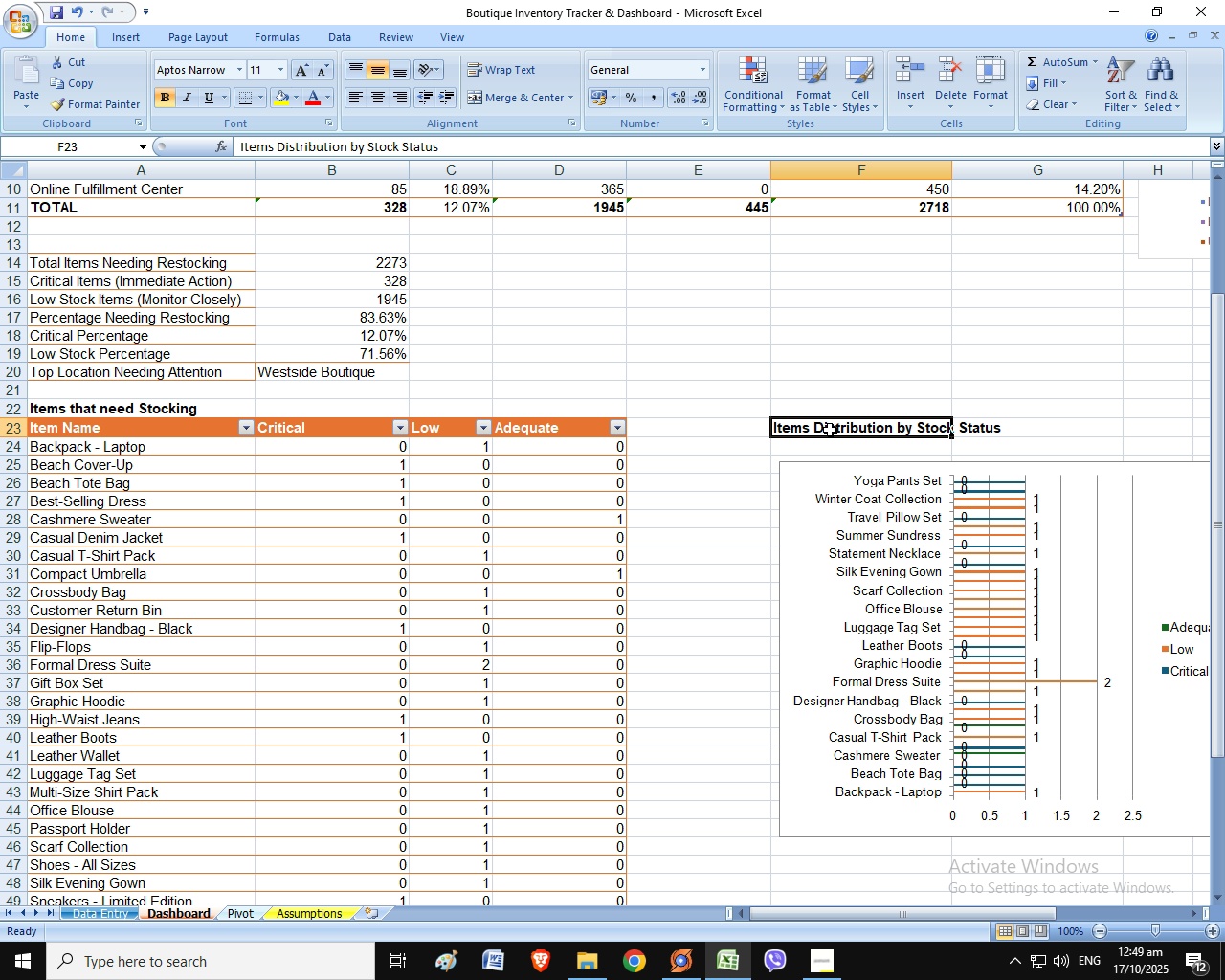 
hold_key(key=ControlLeft, duration=0.75)